 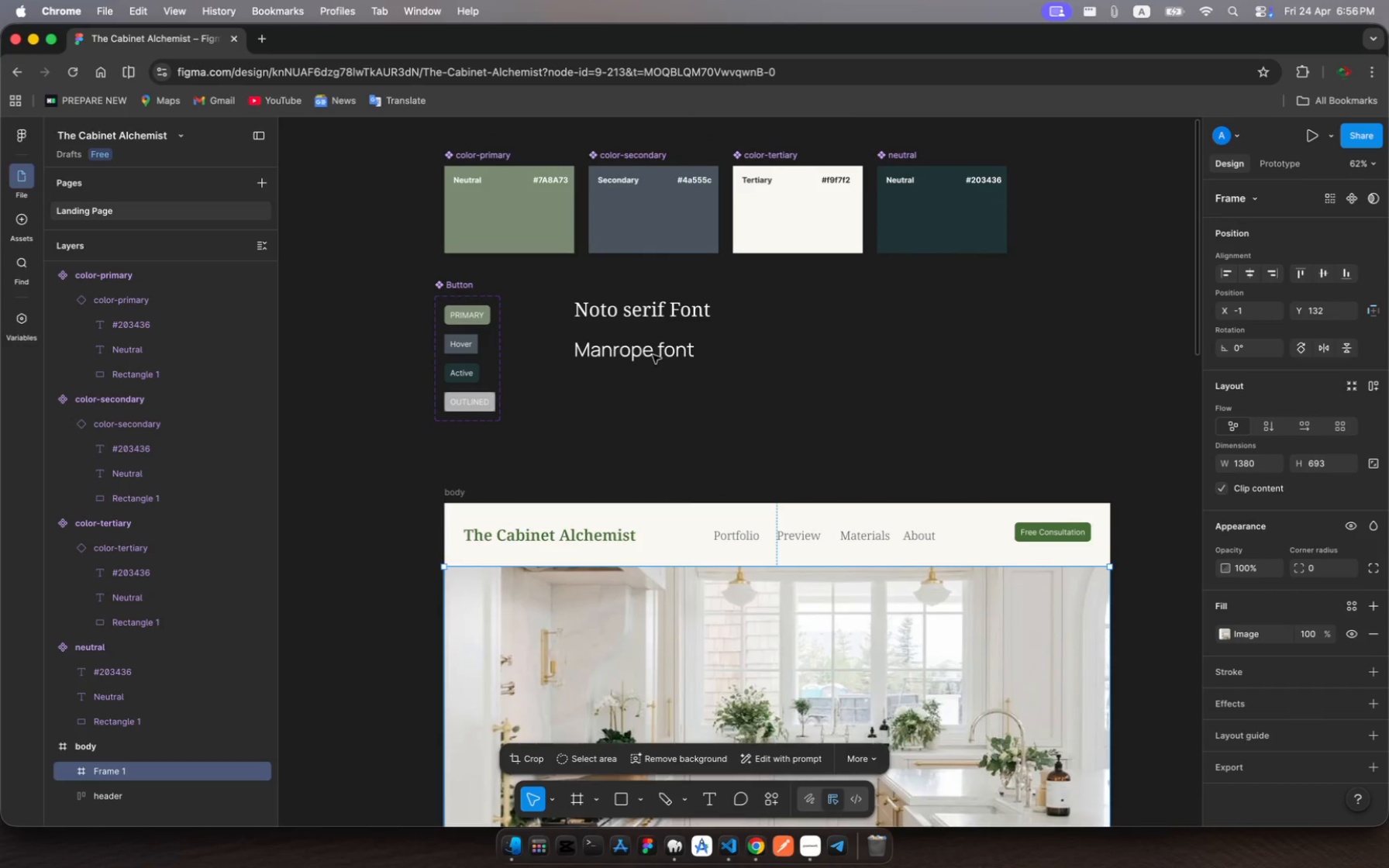 
left_click([22, 226])
 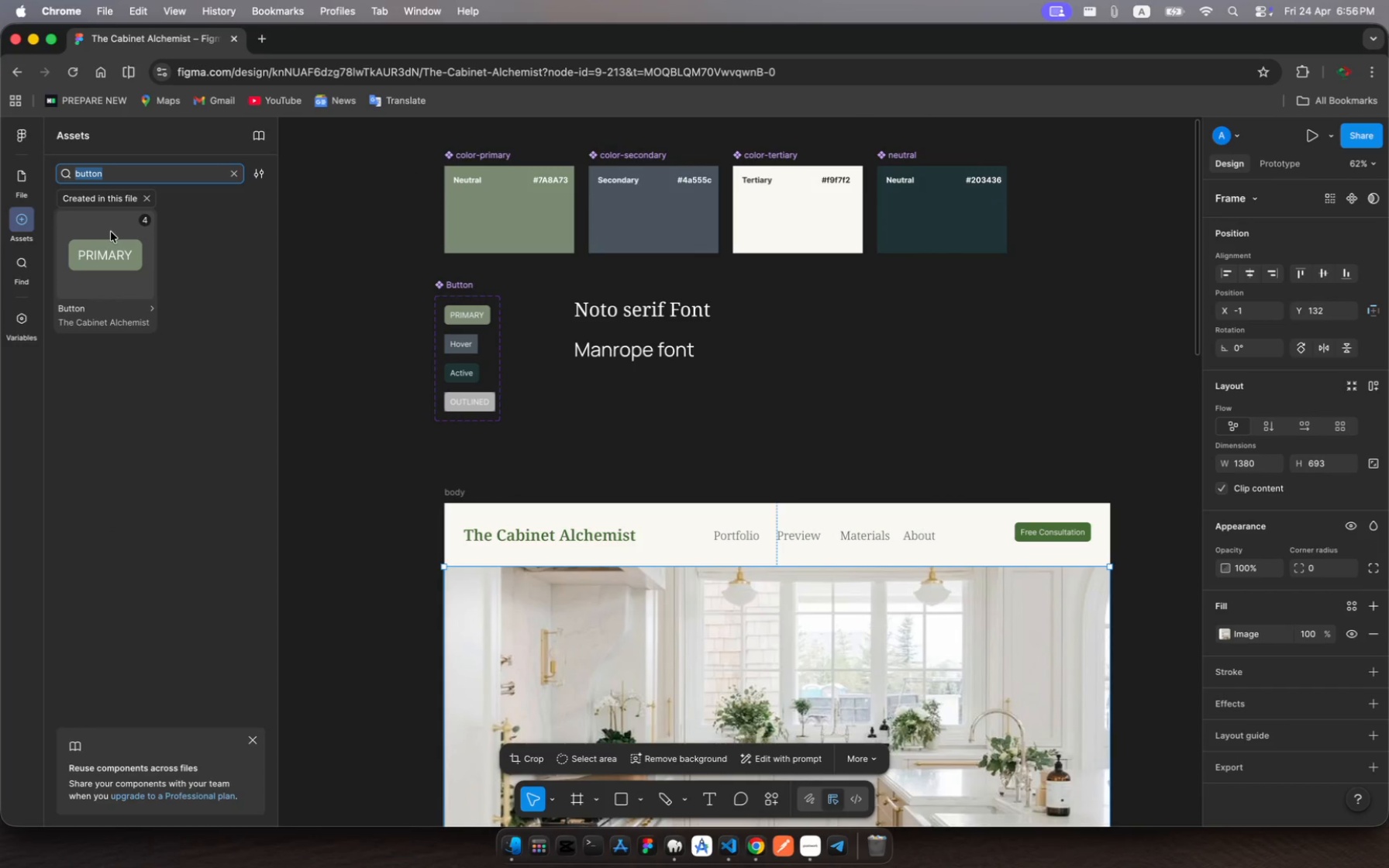 
key(Backspace)
 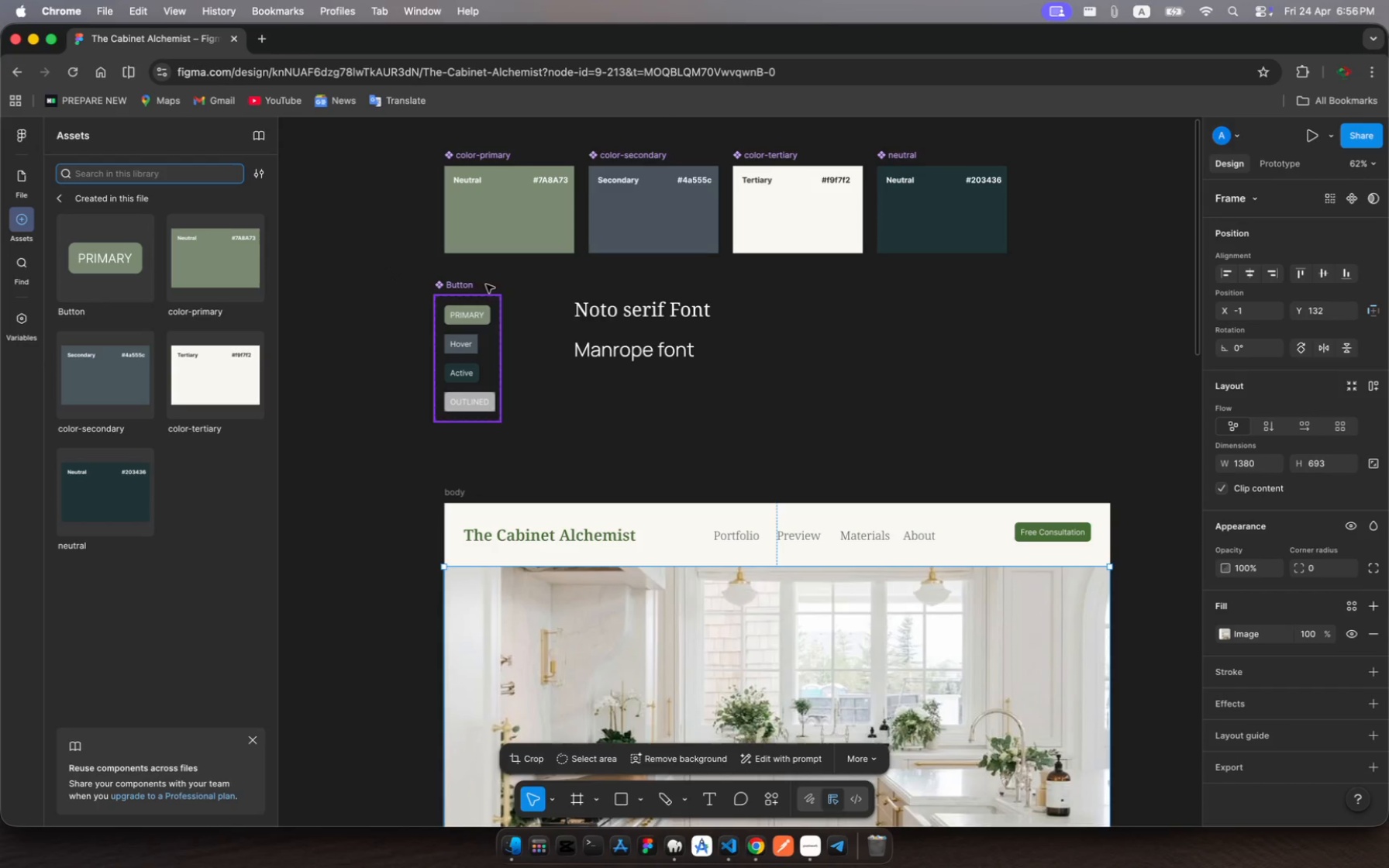 
left_click([747, 340])
 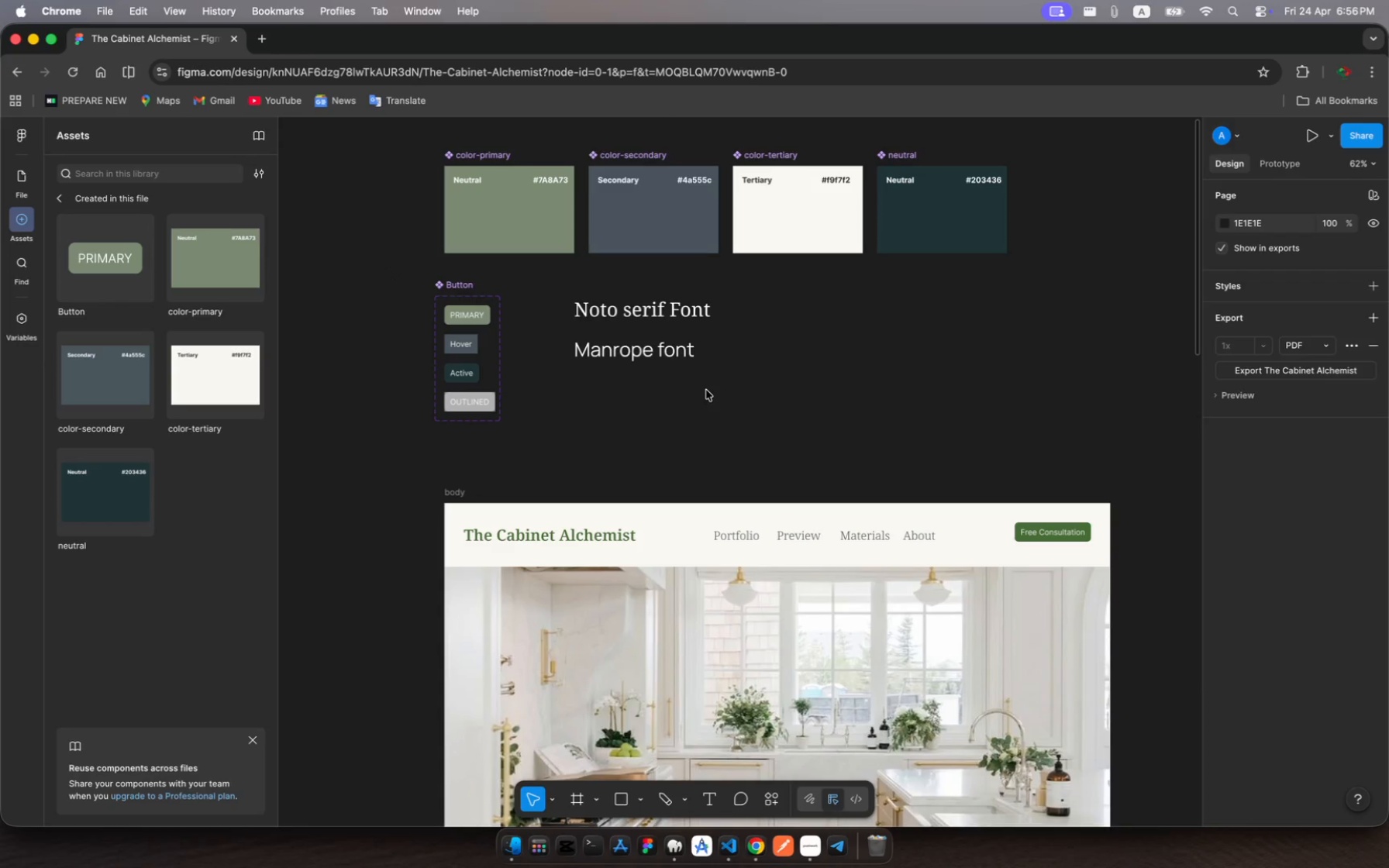 
left_click_drag(start_coordinate=[706, 390], to_coordinate=[646, 308])
 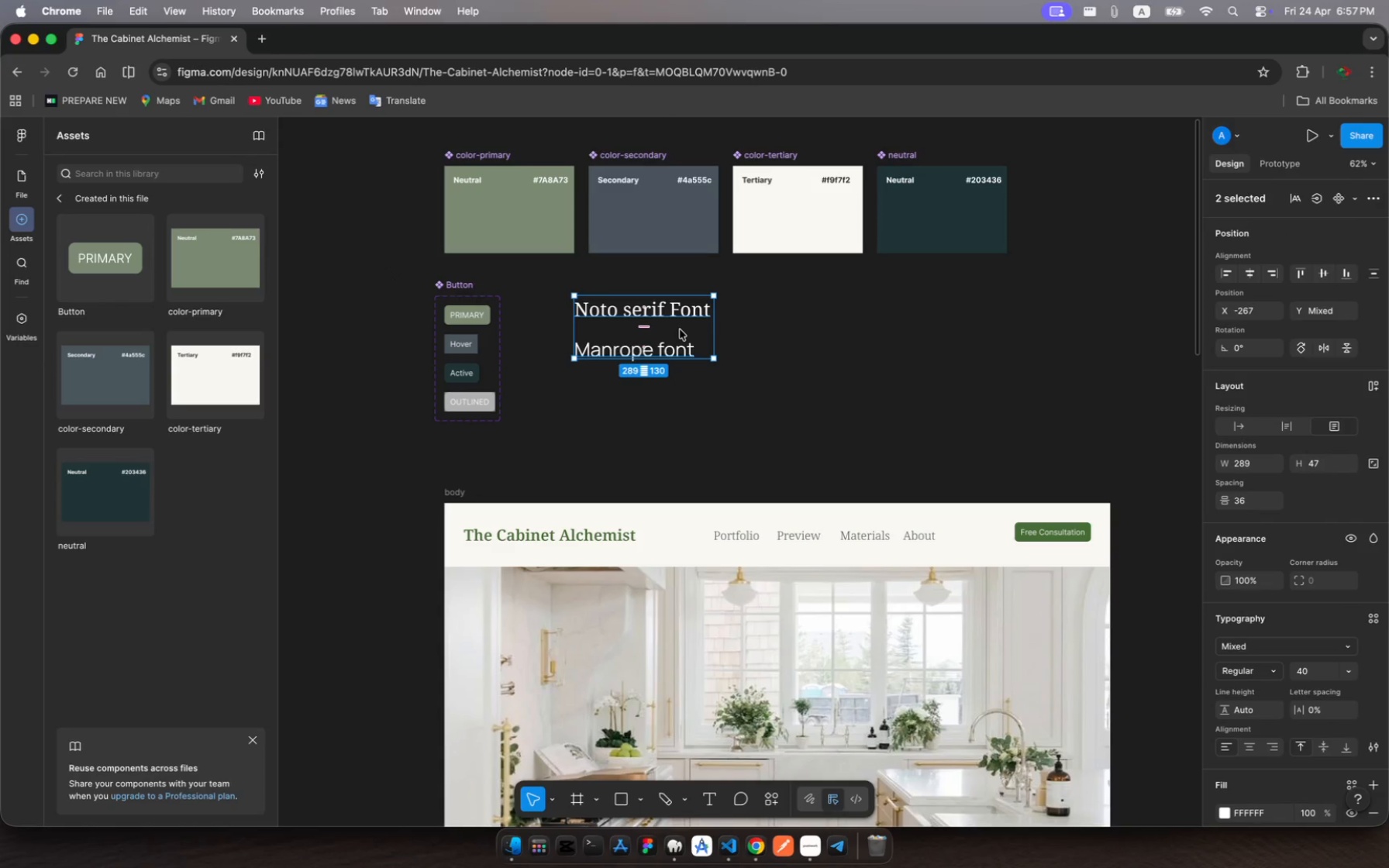 
right_click([680, 329])
 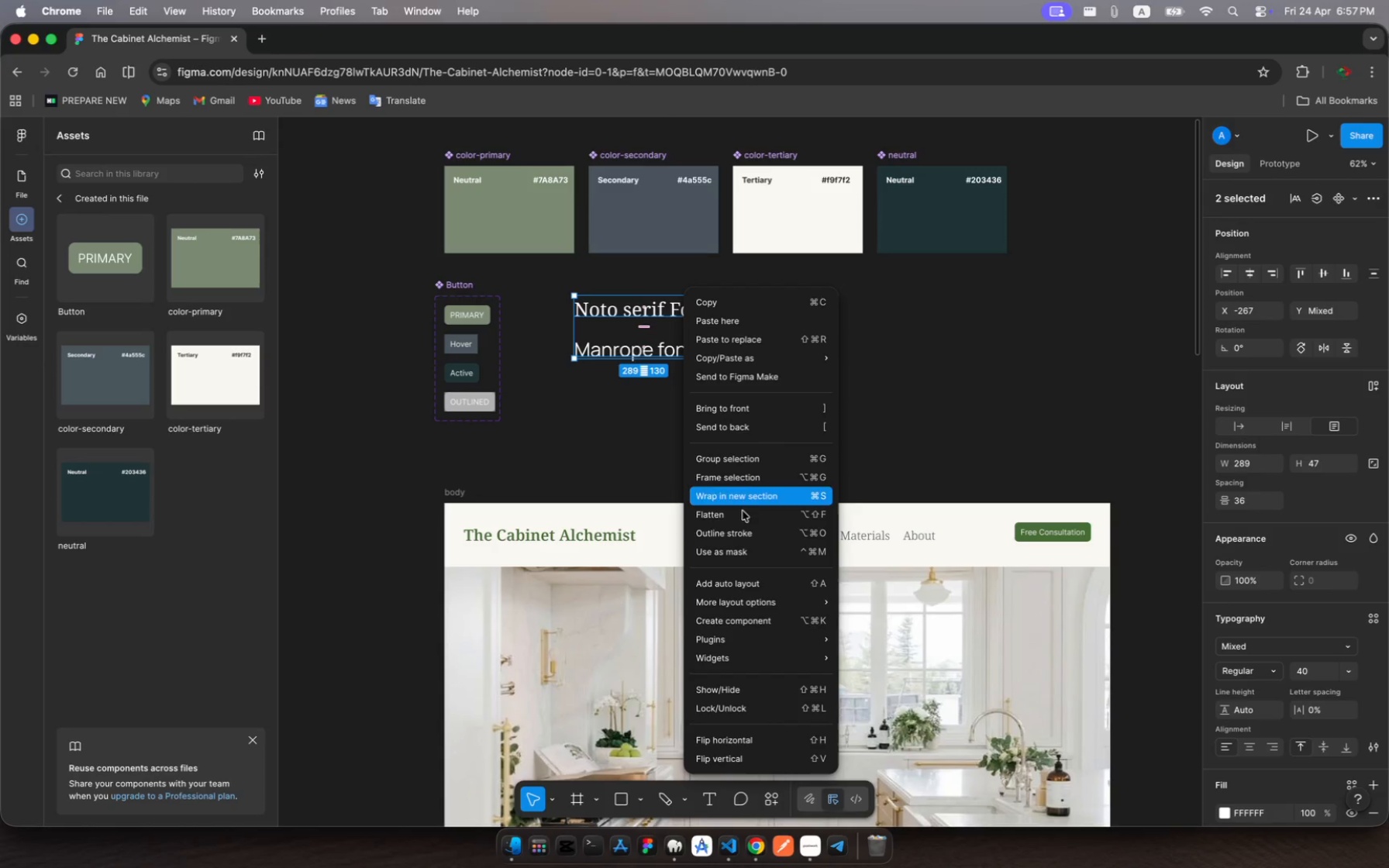 
wait(7.89)
 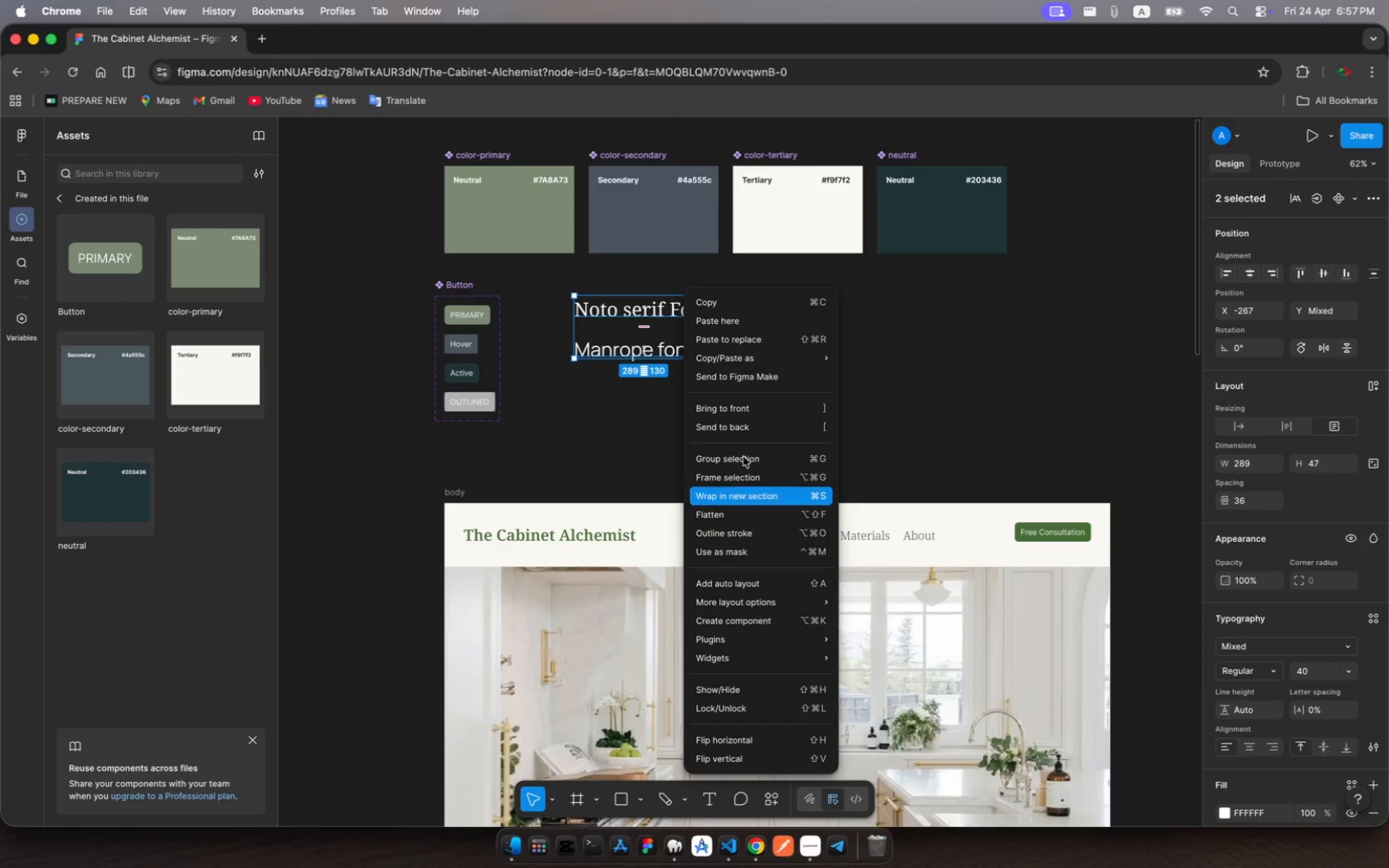 
left_click([760, 620])
 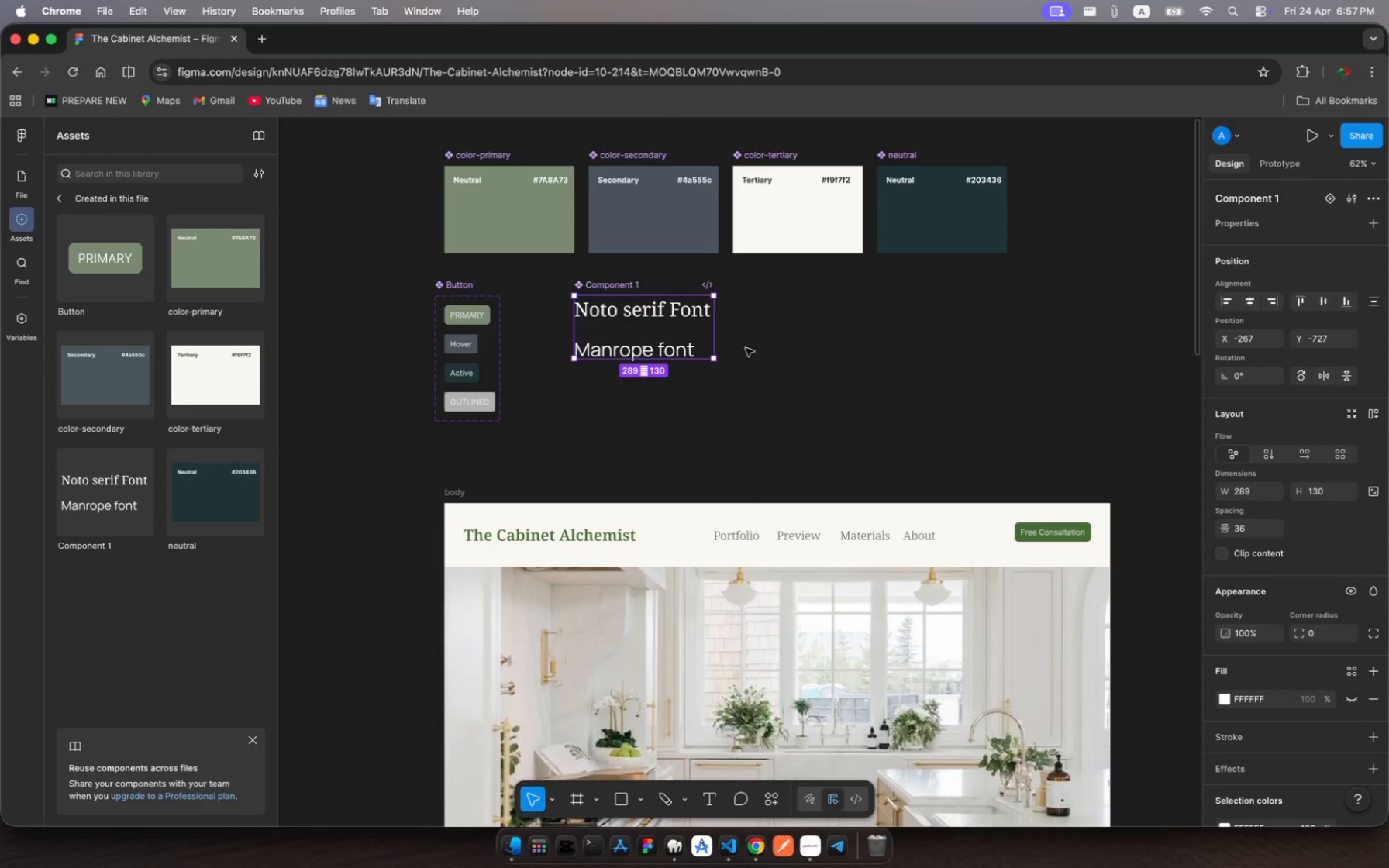 
wait(6.62)
 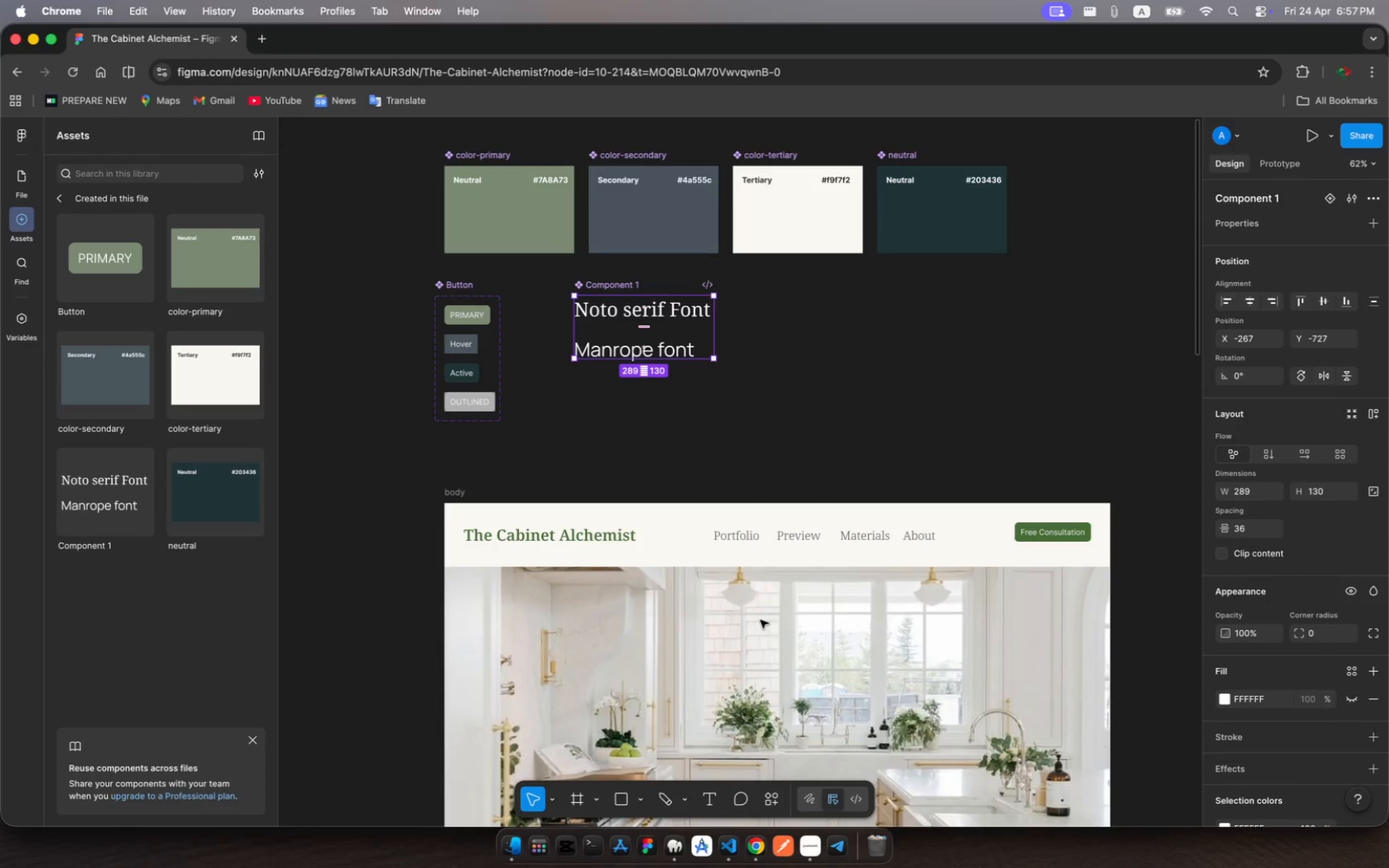 
left_click([797, 352])
 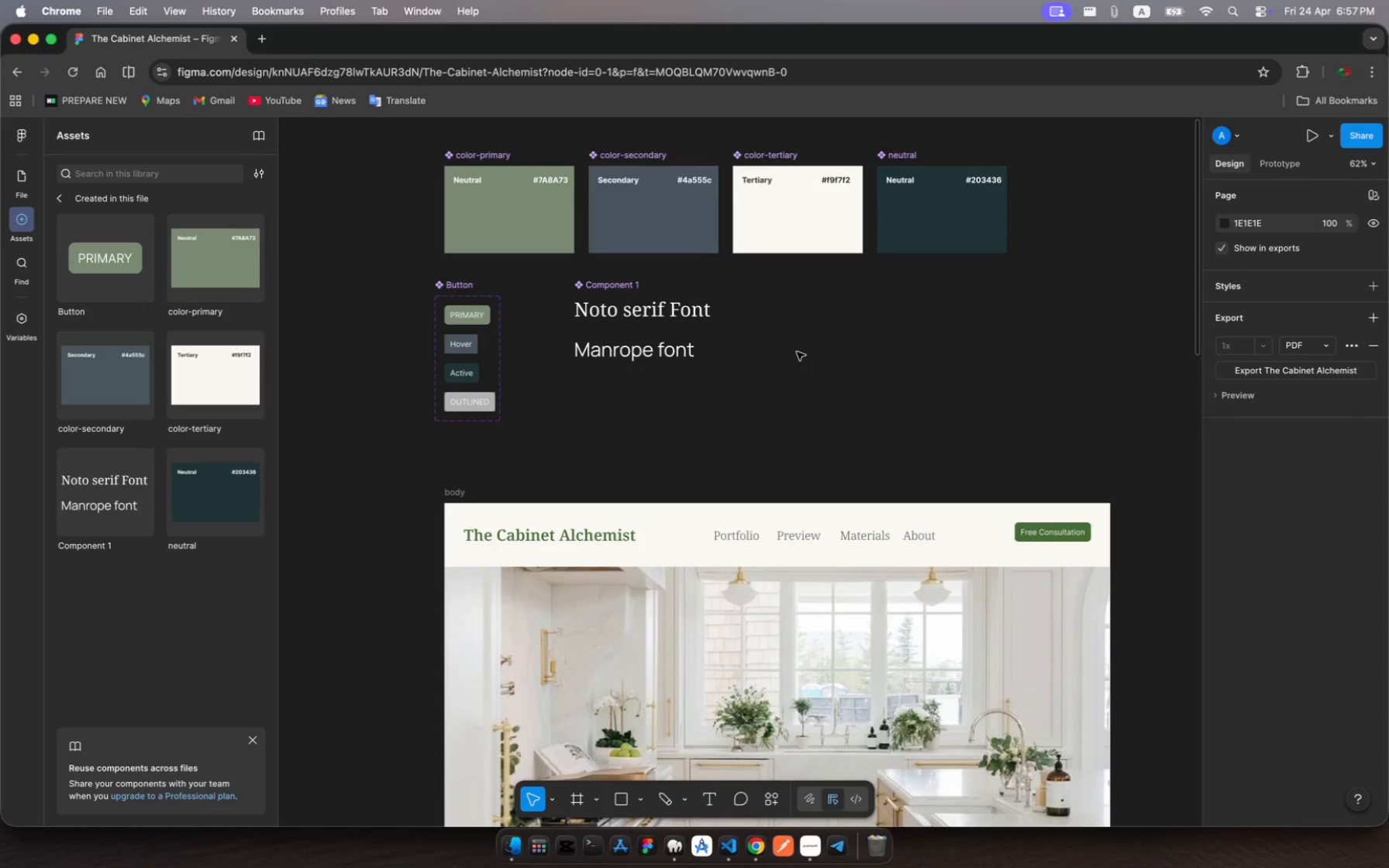 
key(Meta+Z)
 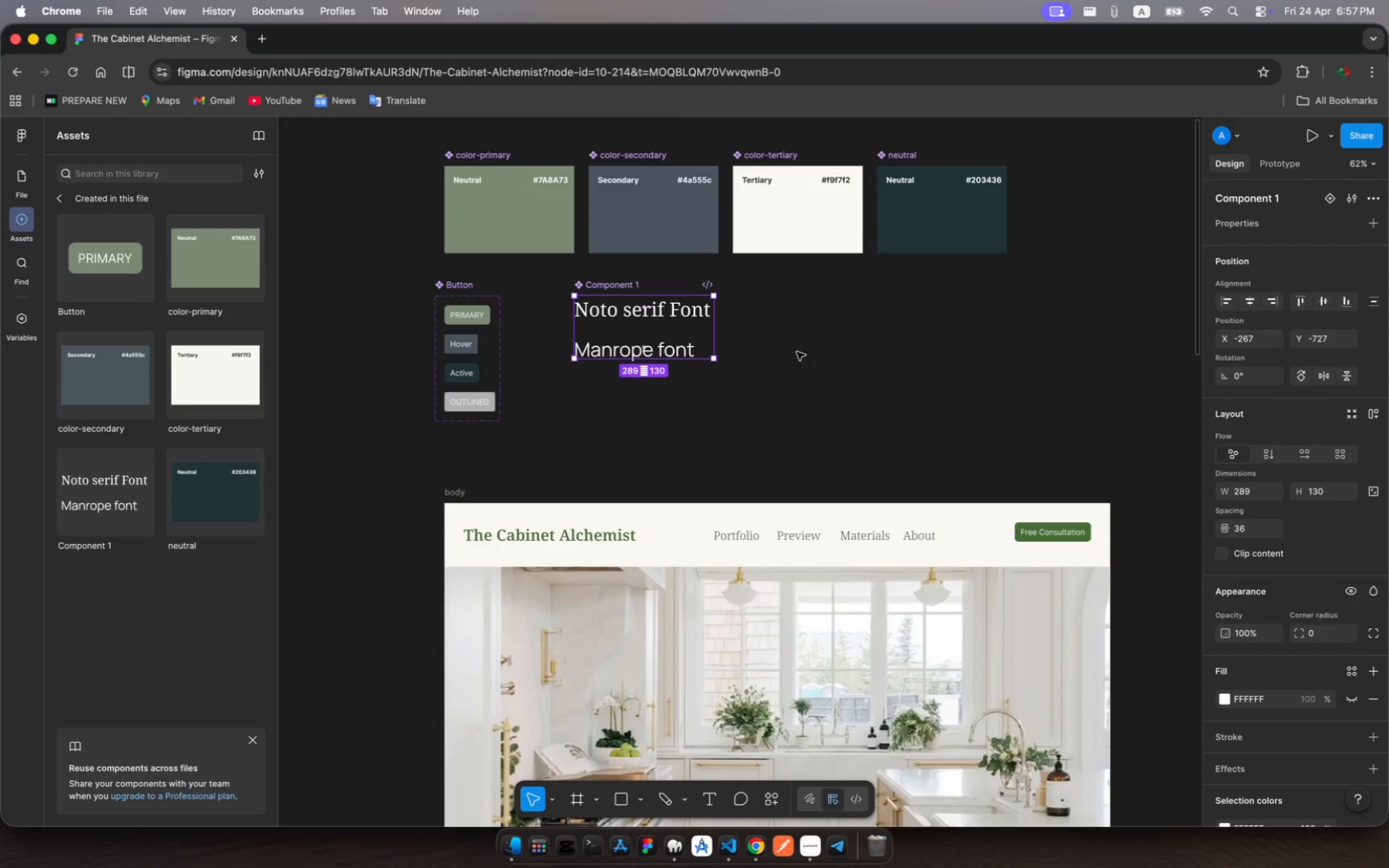 
key(Meta+Z)
 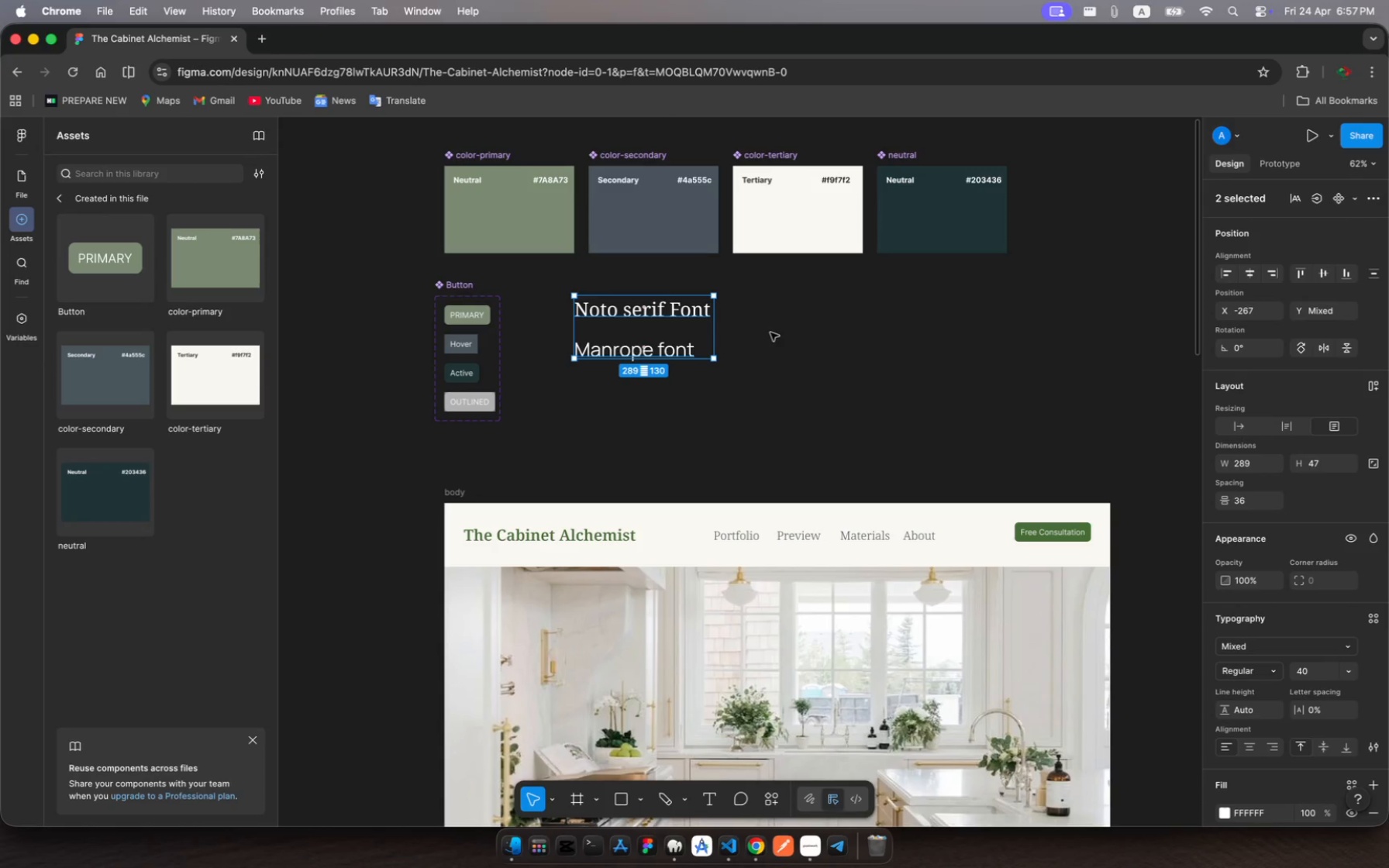 
left_click([770, 332])
 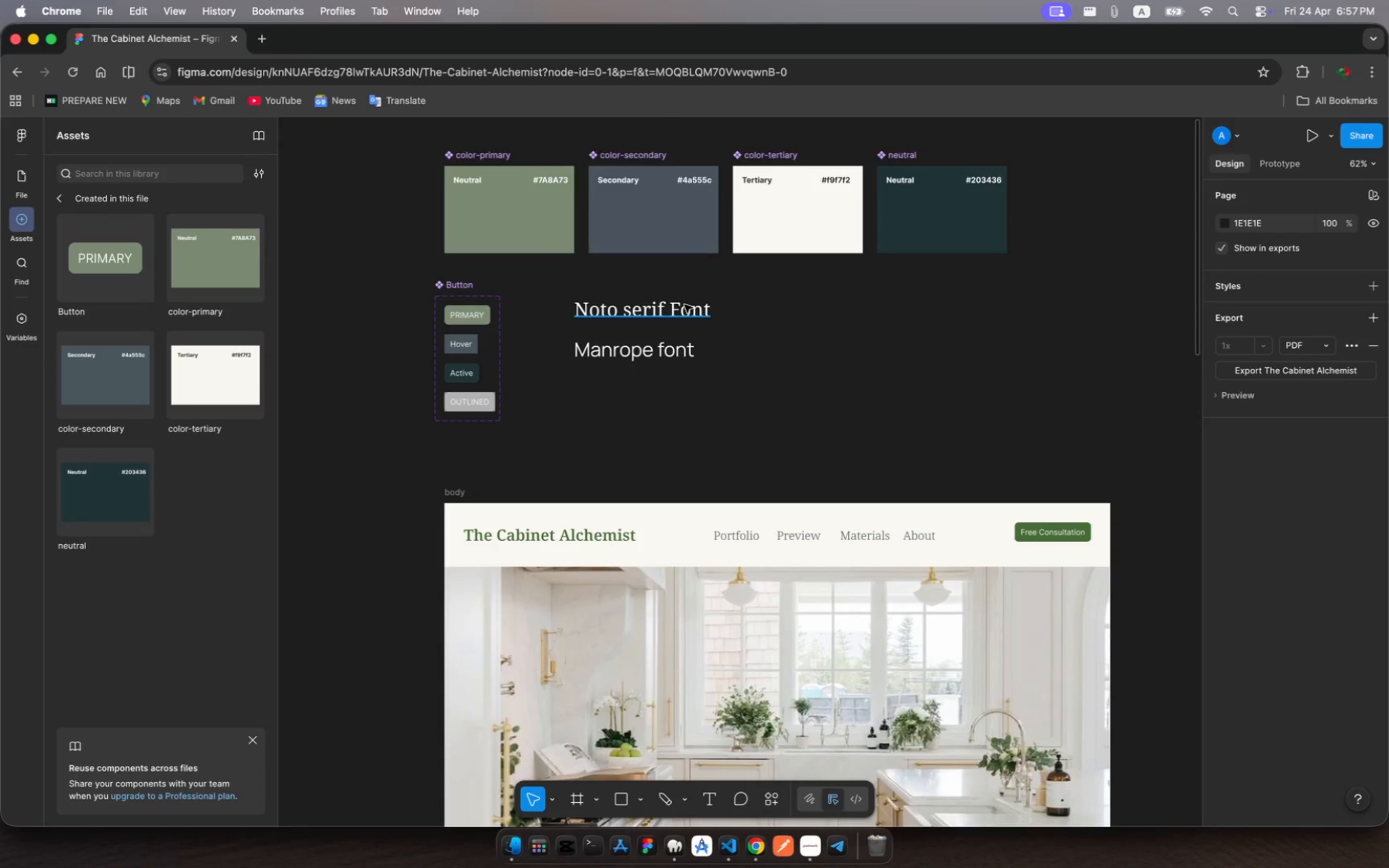 
left_click([684, 305])
 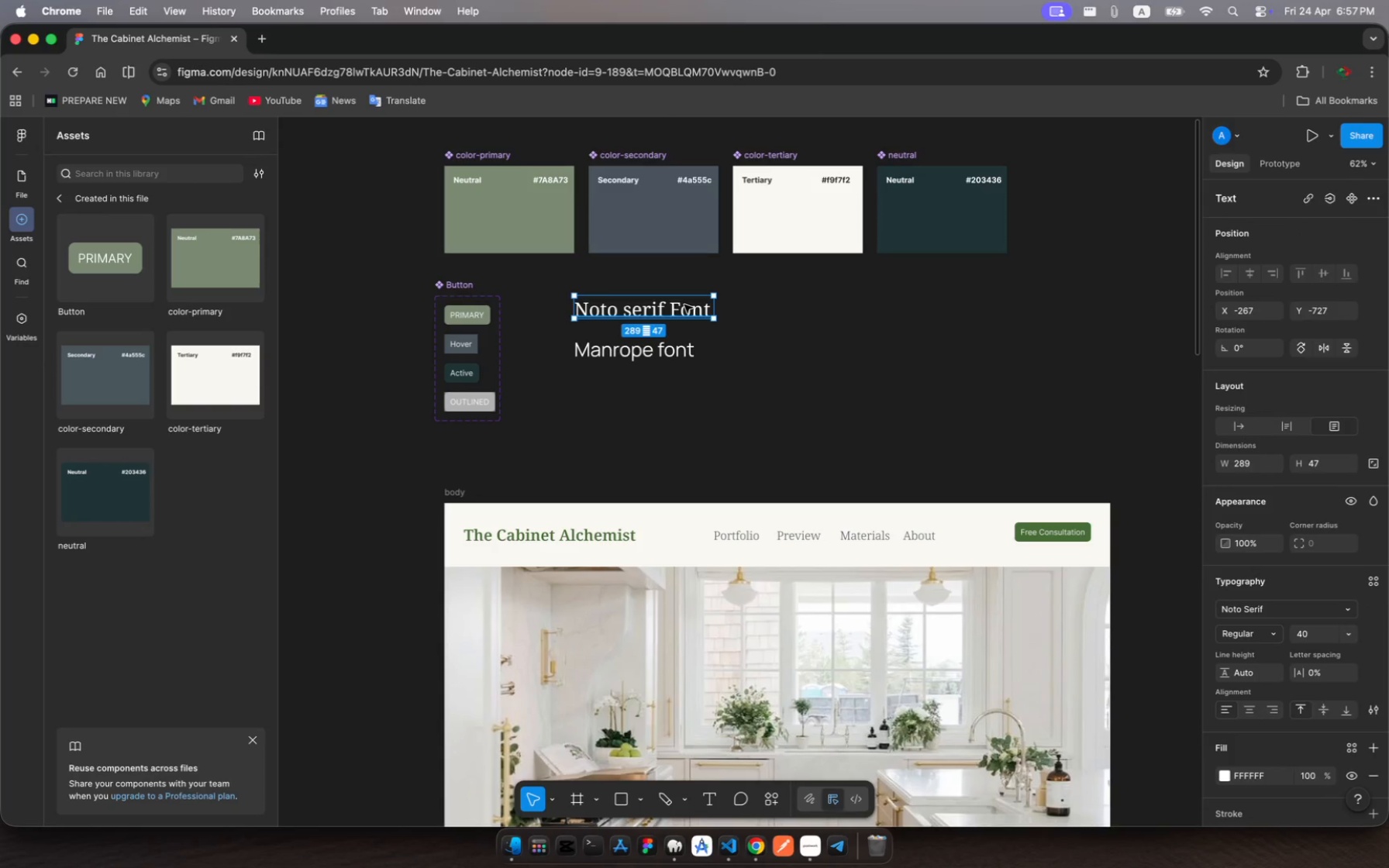 
wait(6.56)
 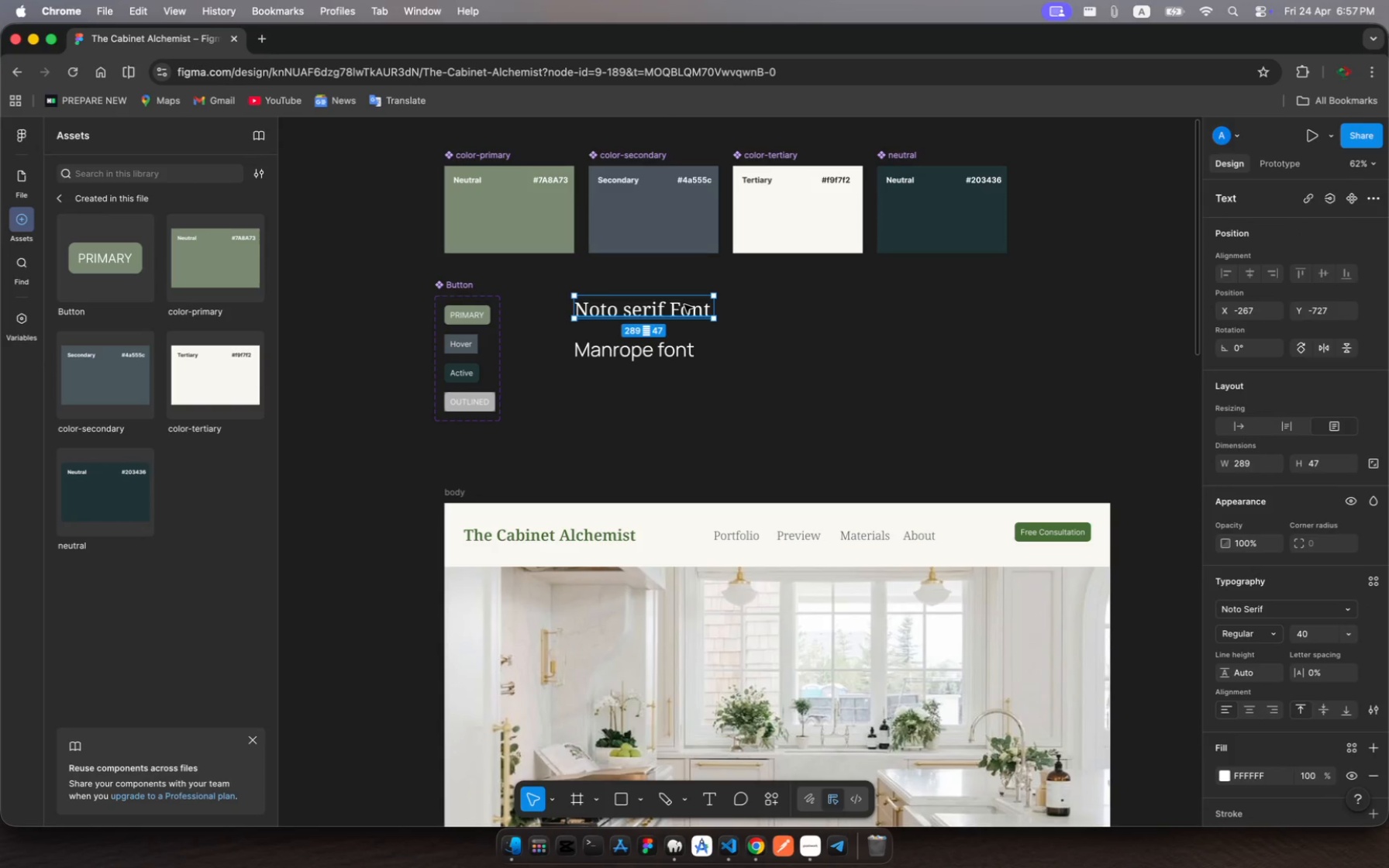 
key(Meta+K)
 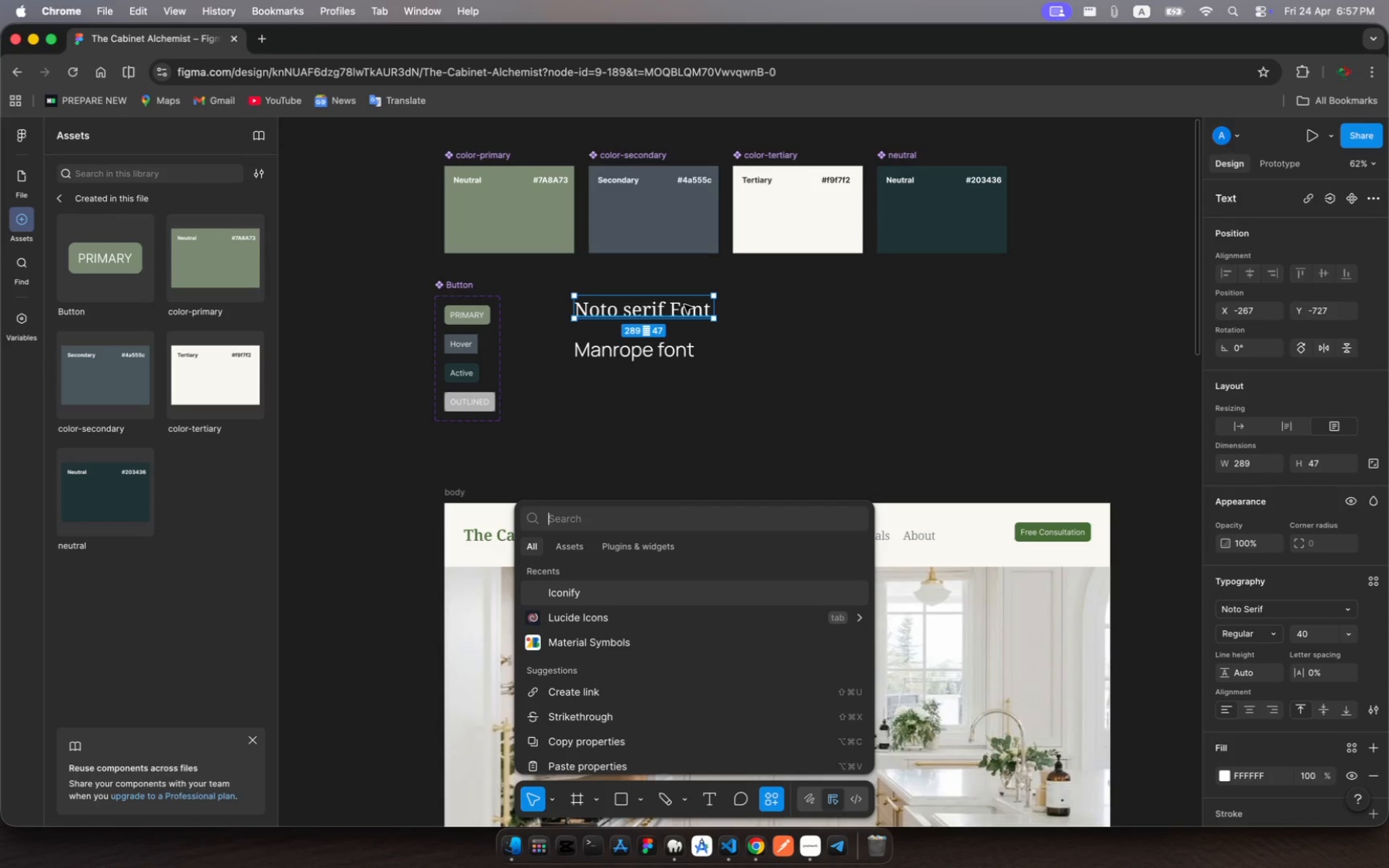 
left_click([779, 364])
 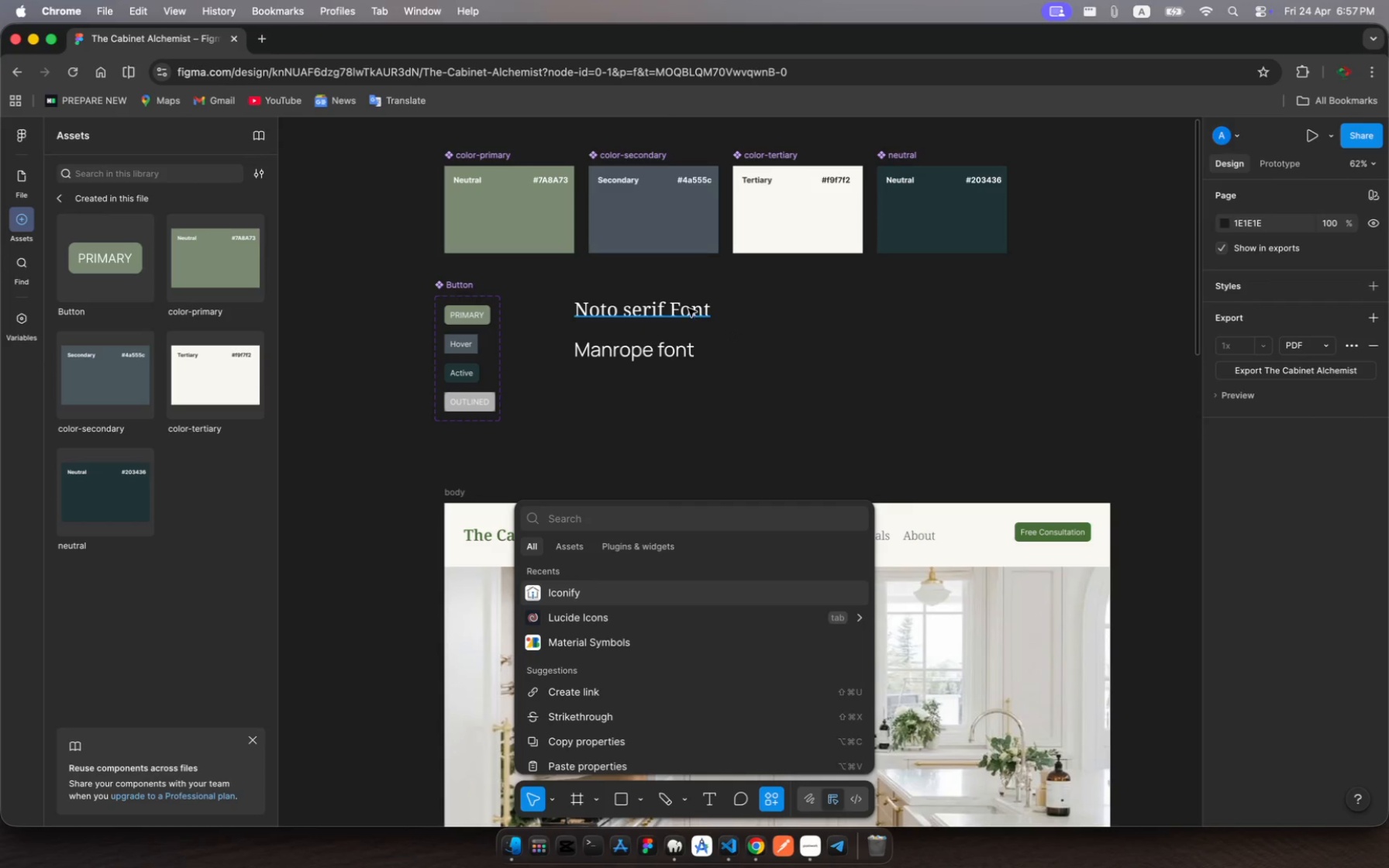 
left_click([688, 308])
 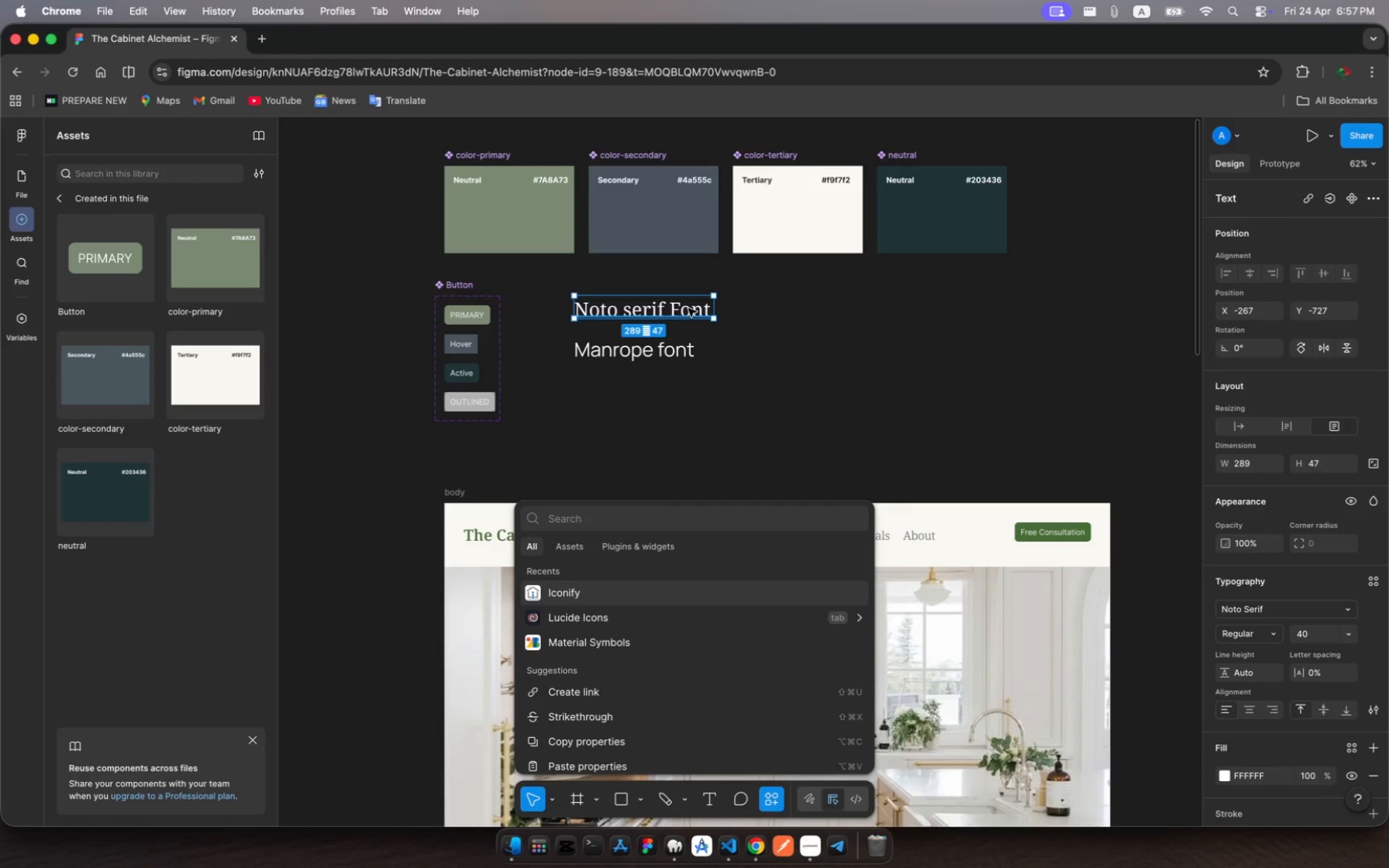 
key(Escape)
 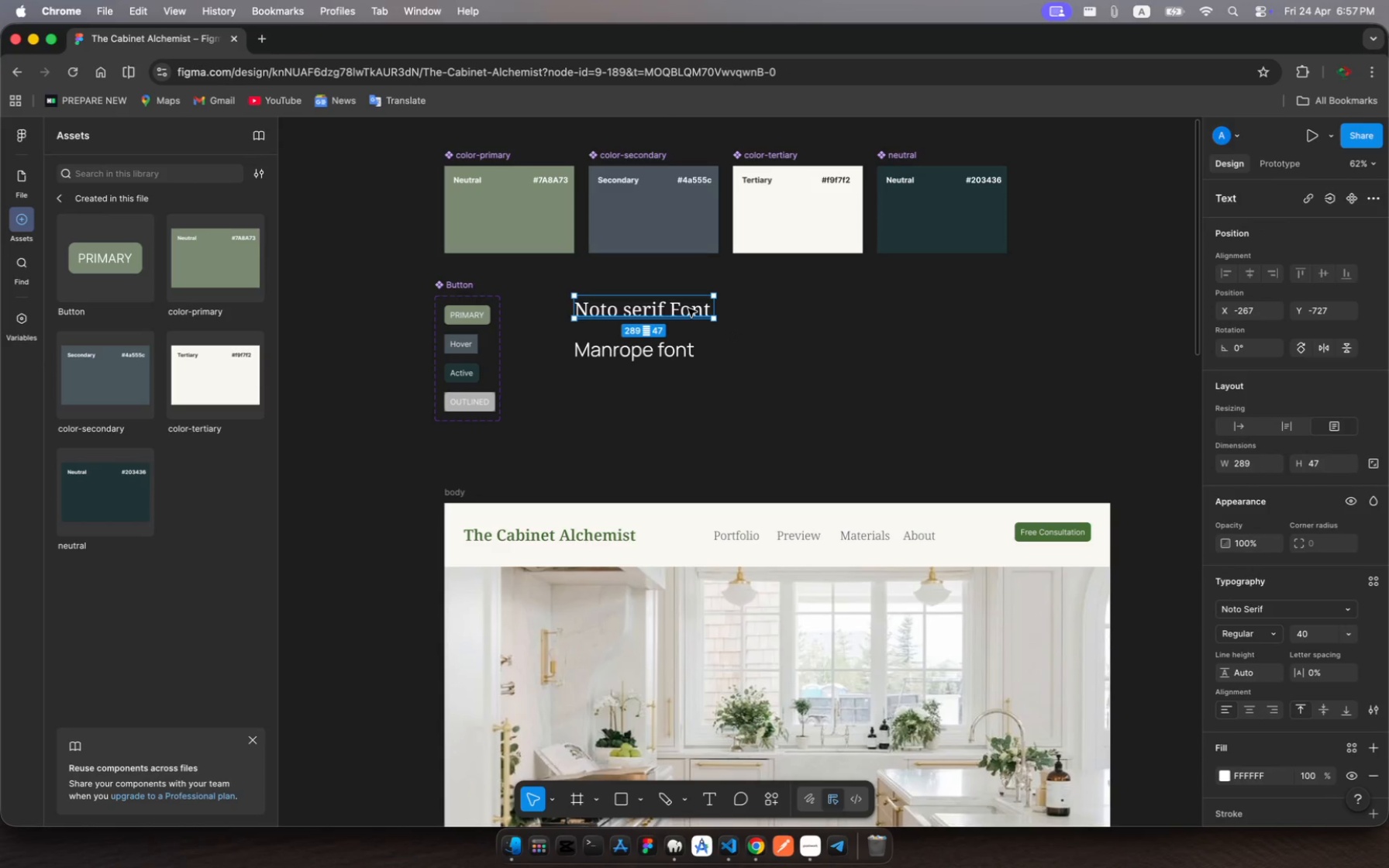 
key(Alt+Meta+K)
 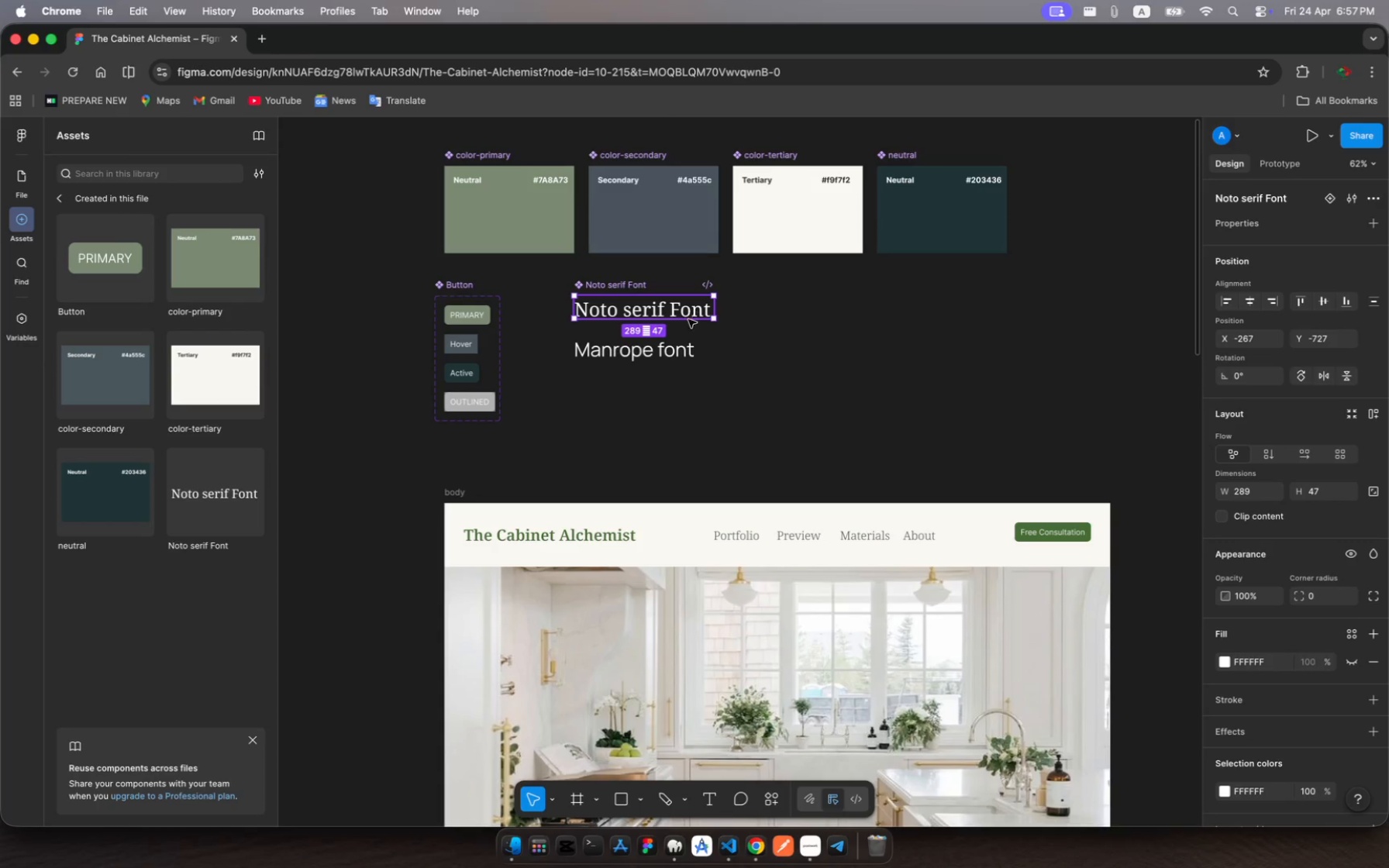 
left_click([672, 350])
 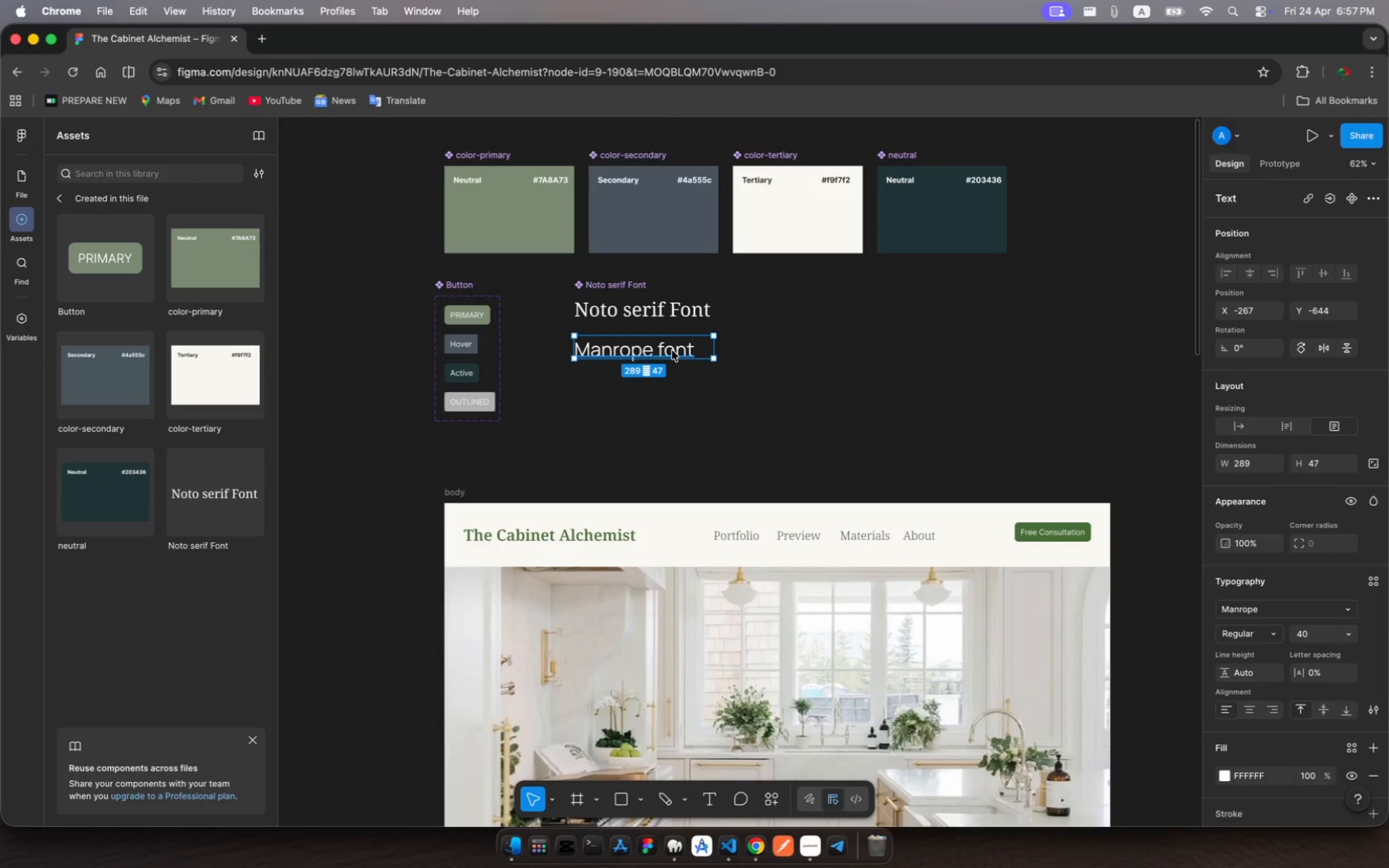 
key(Alt+Meta+K)
 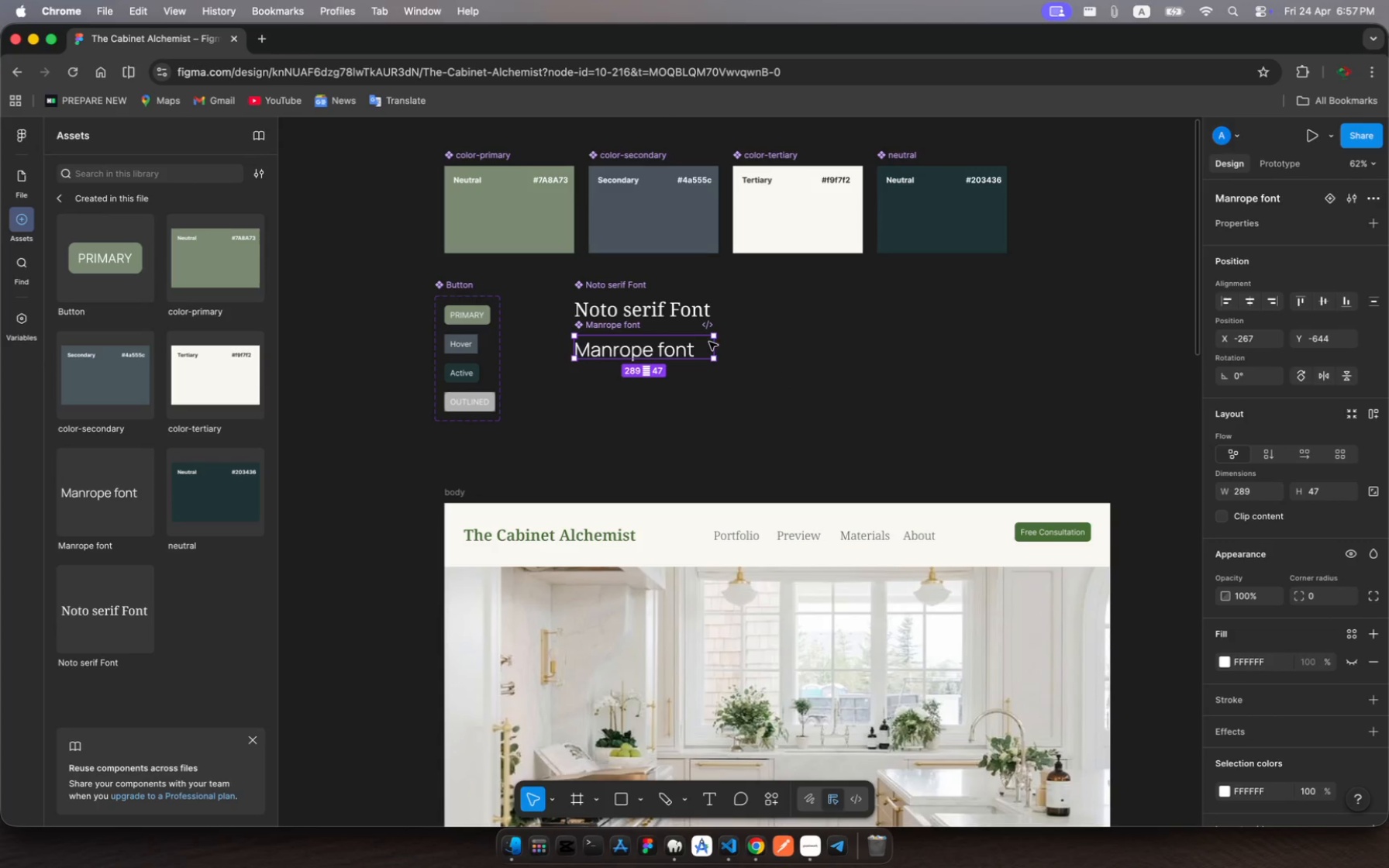 
wait(12.84)
 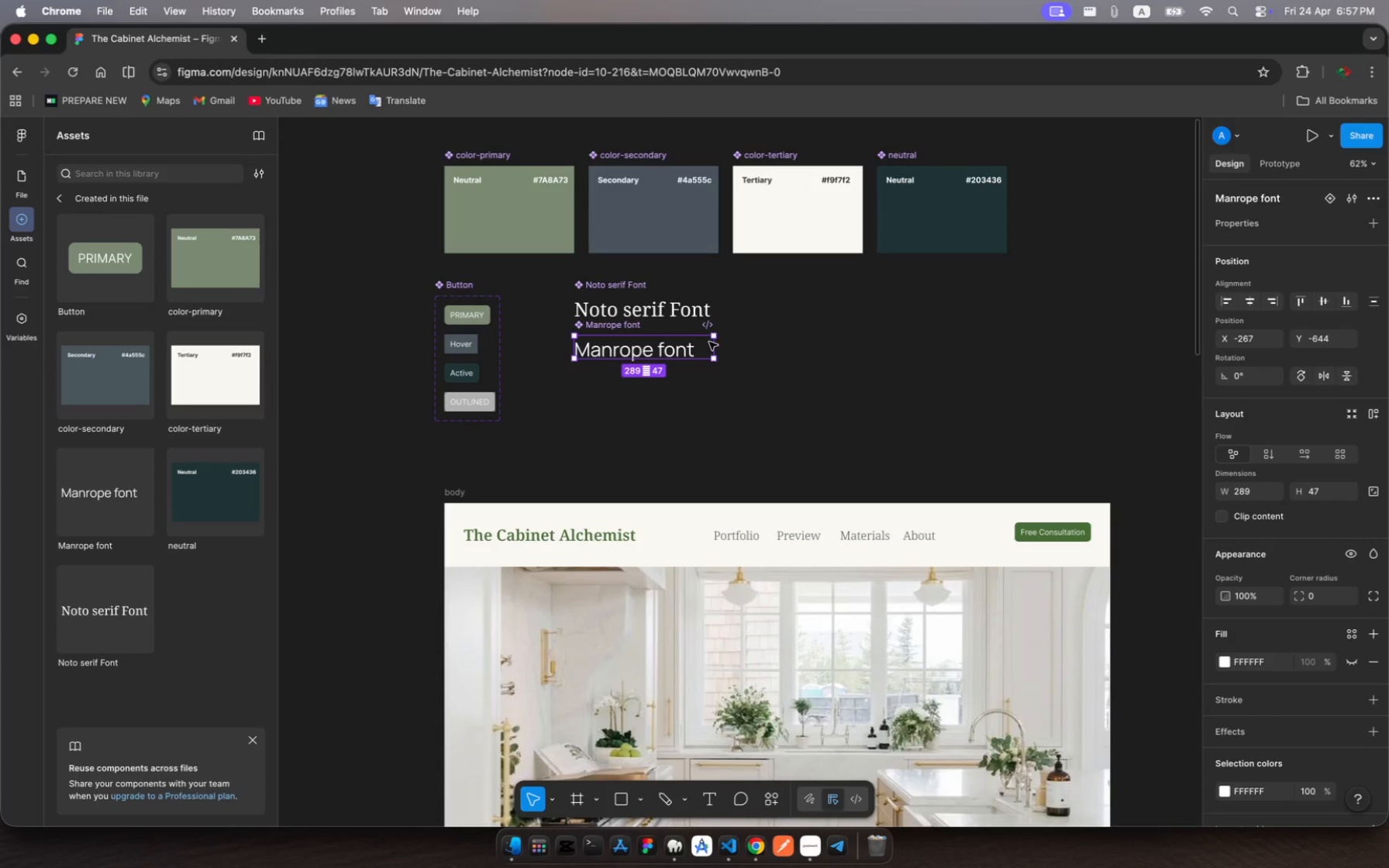 
left_click([98, 505])
 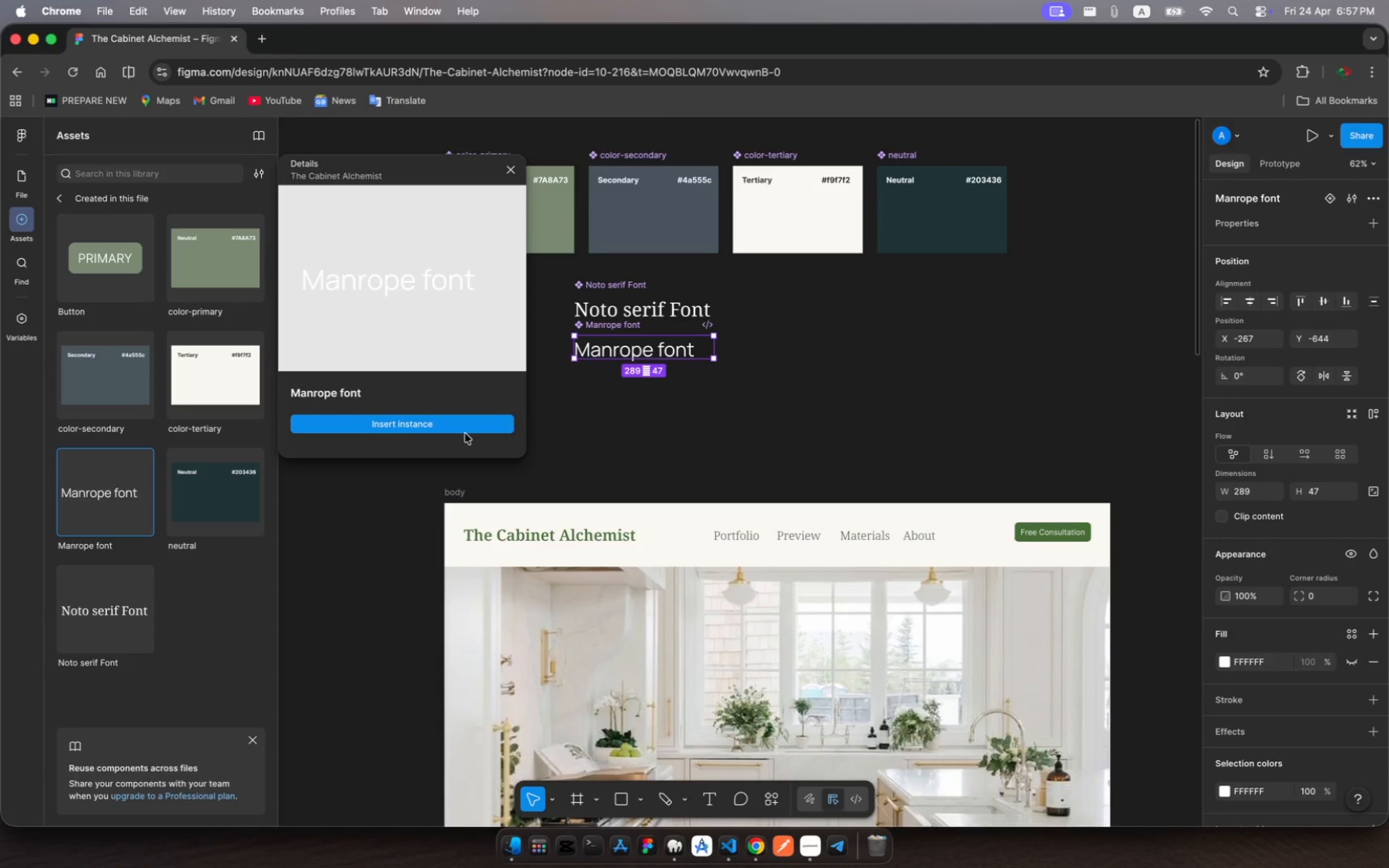 
left_click([465, 433])
 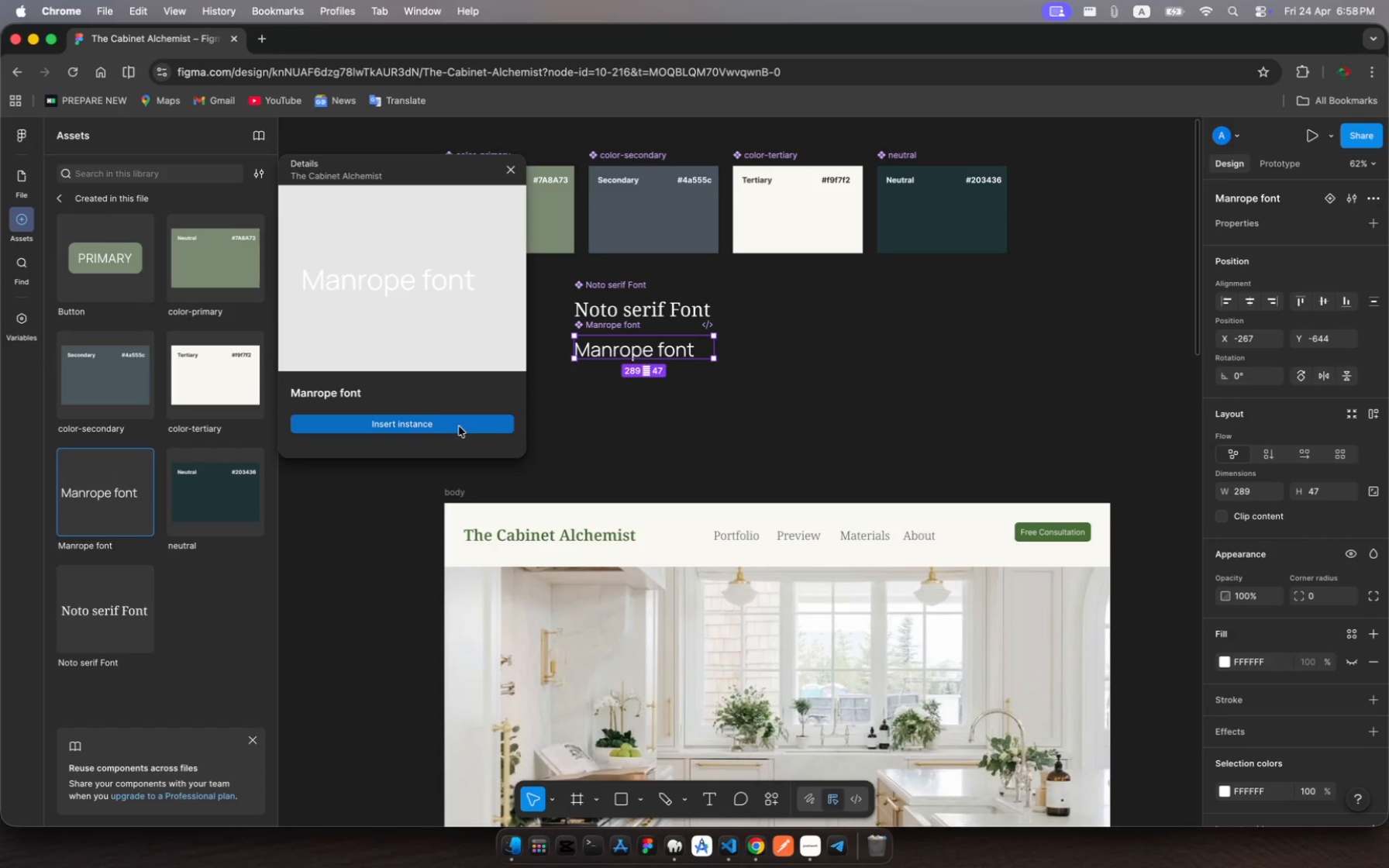 
scroll: coordinate [679, 558], scroll_direction: down, amount: 16.0
 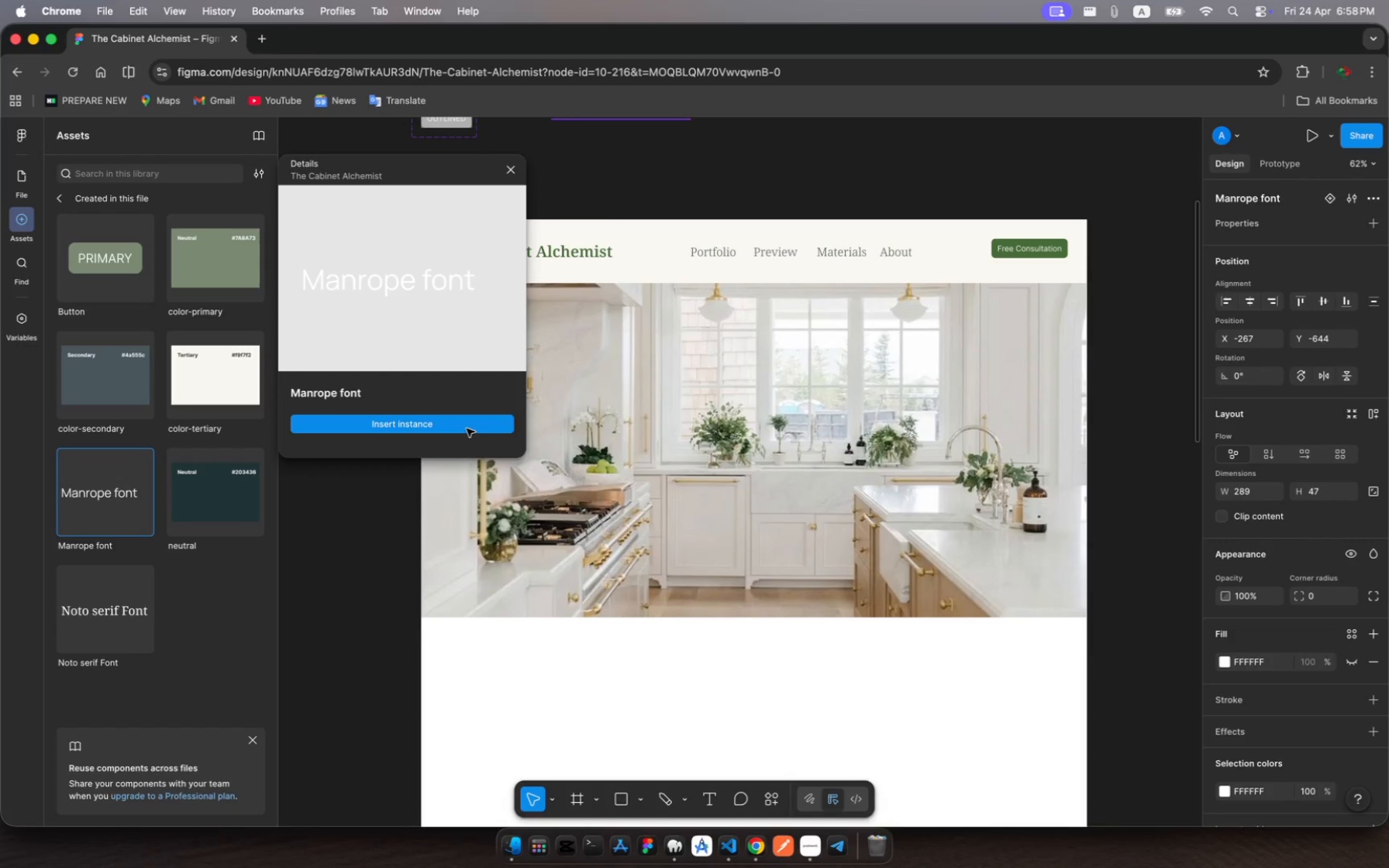 
left_click([466, 429])
 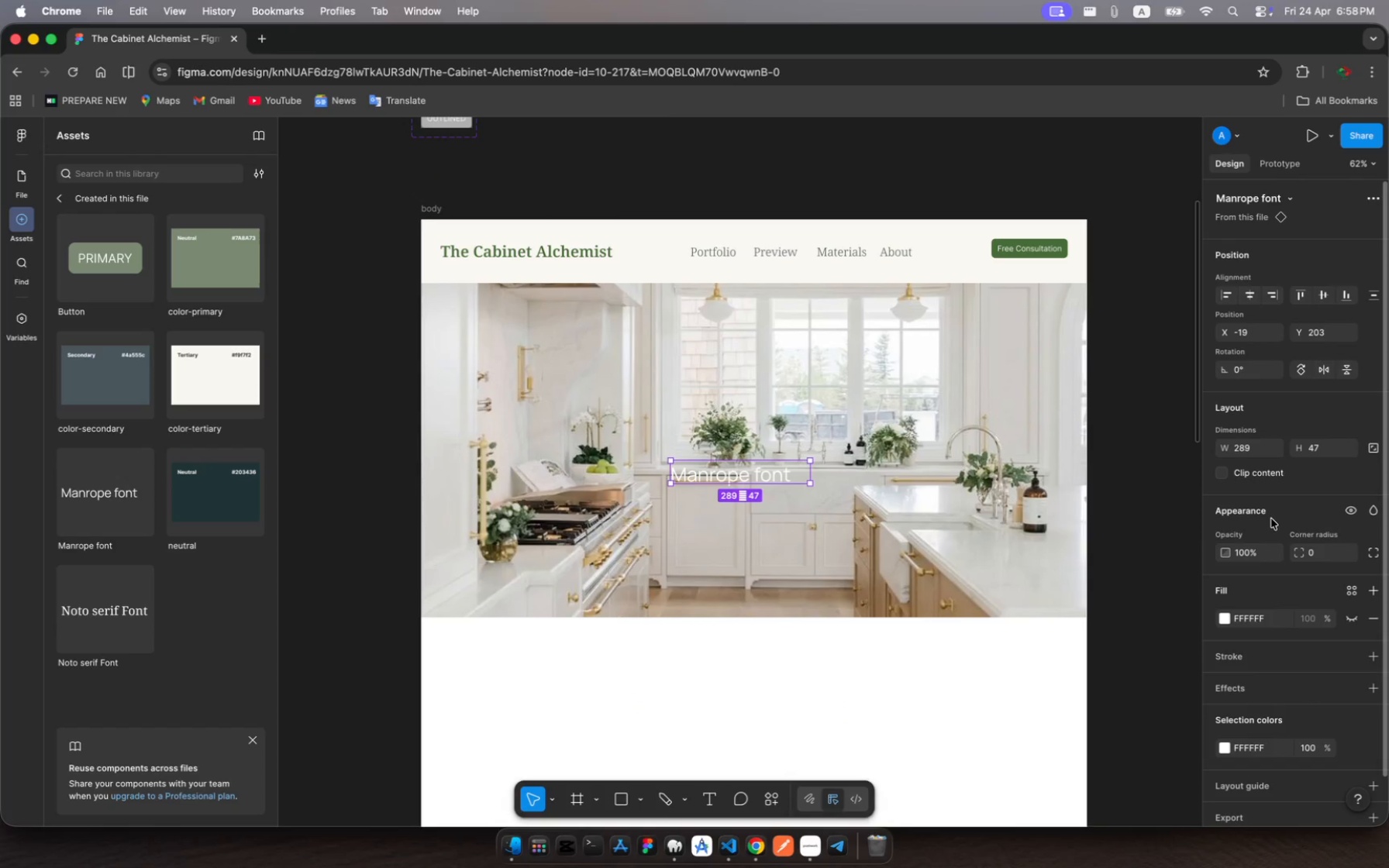 
scroll: coordinate [753, 589], scroll_direction: up, amount: 8.0
 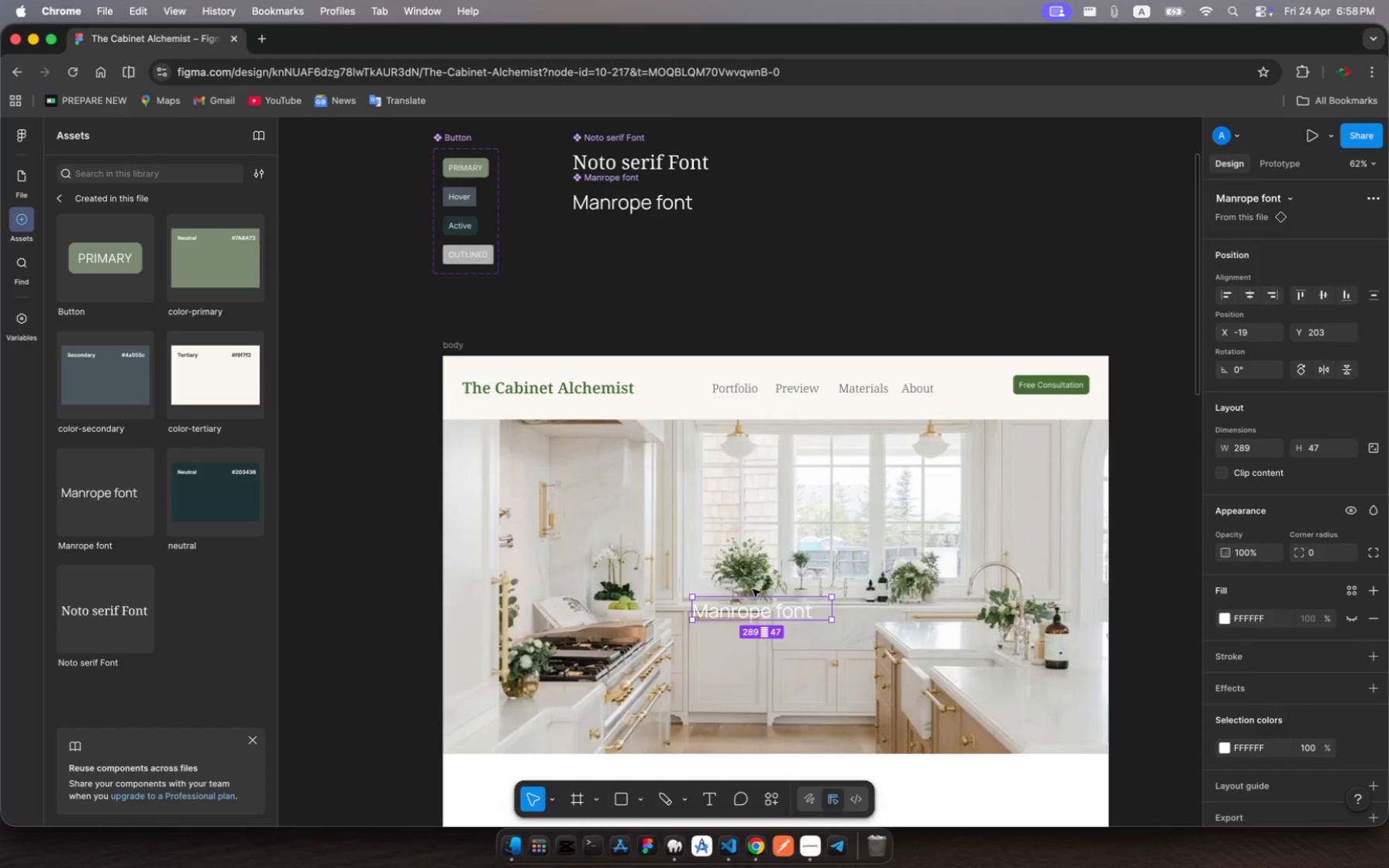 
key(Meta+Z)
 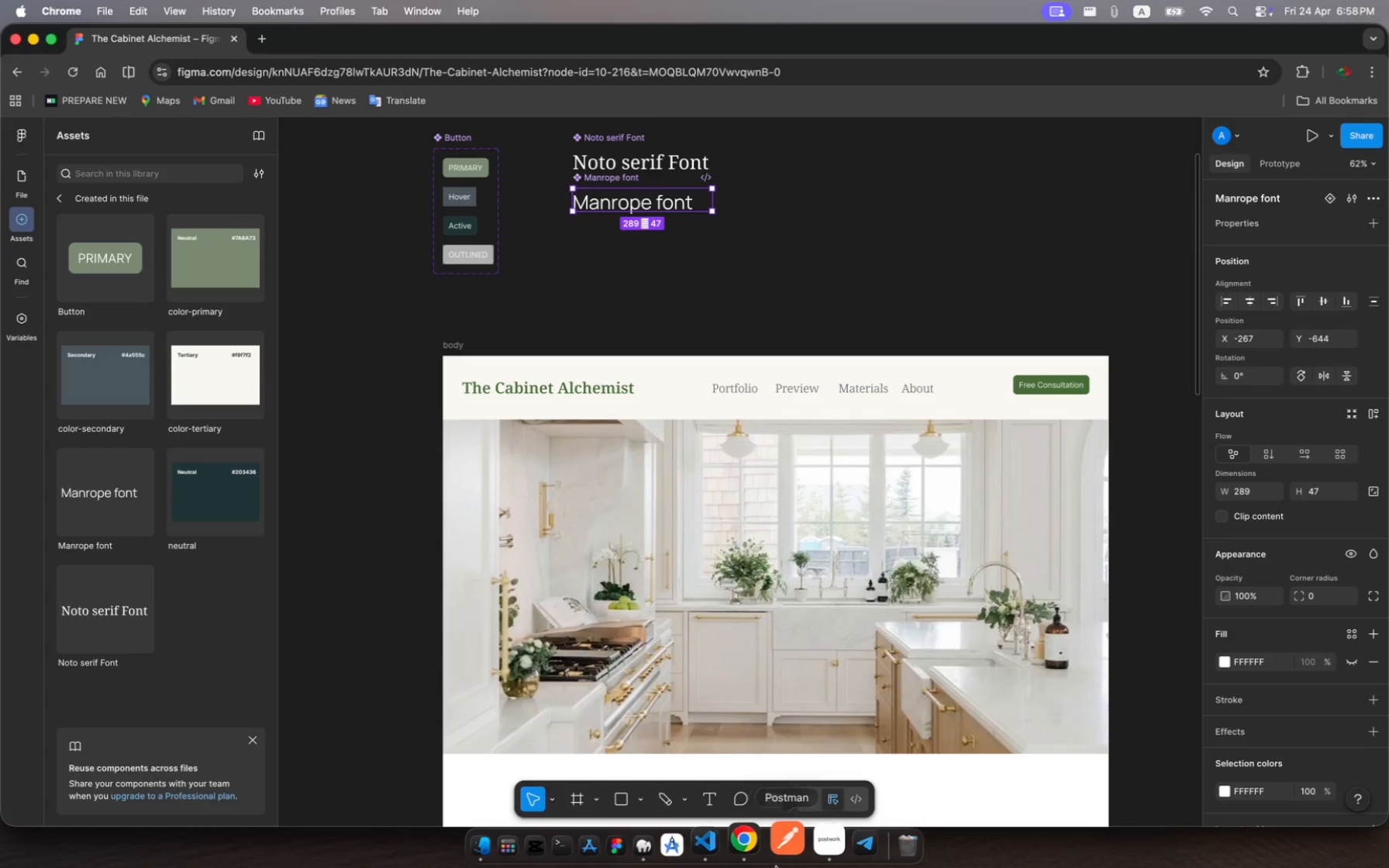 
left_click([711, 801])
 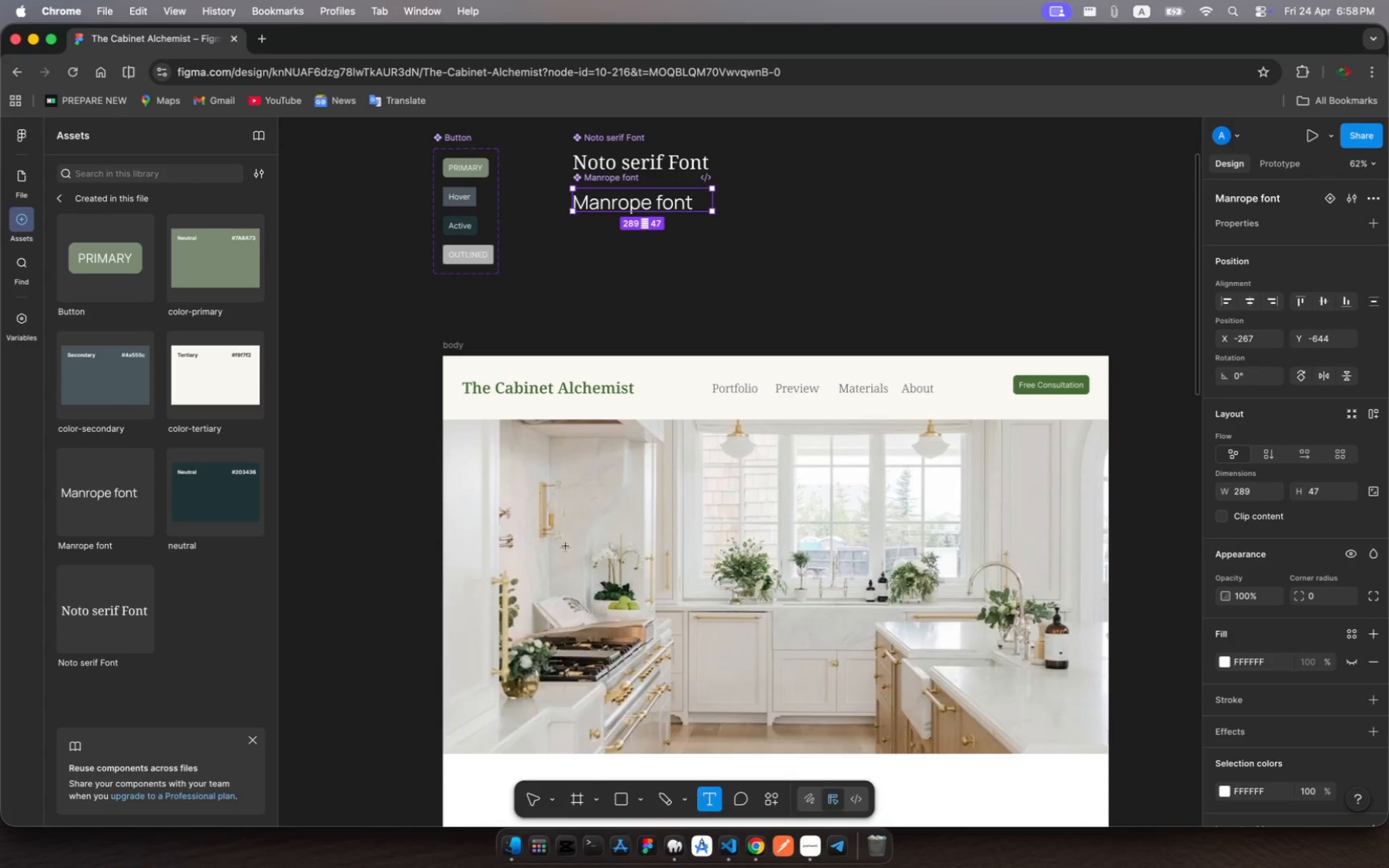 
left_click_drag(start_coordinate=[691, 541], to_coordinate=[879, 615])
 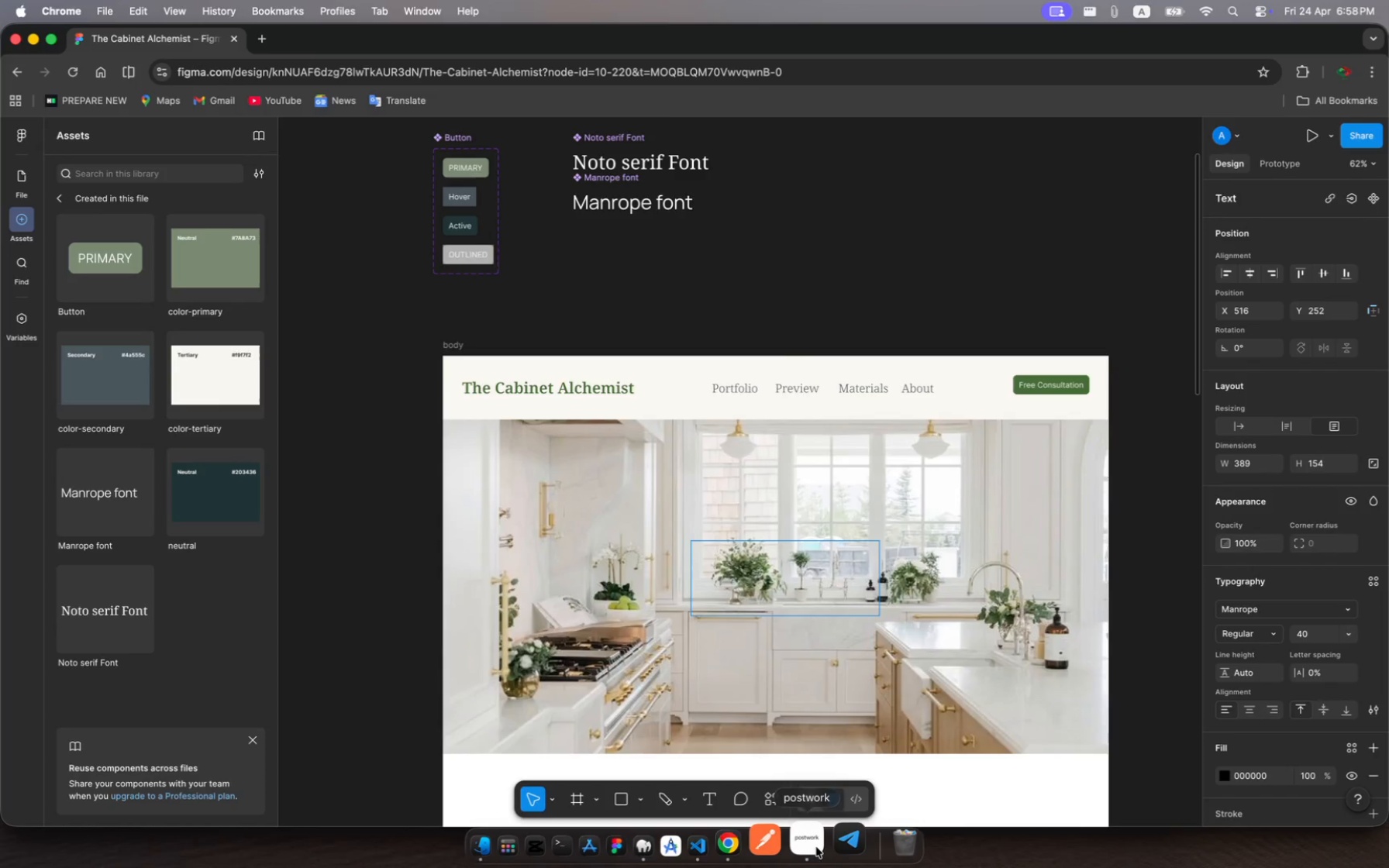 
left_click([816, 847])